 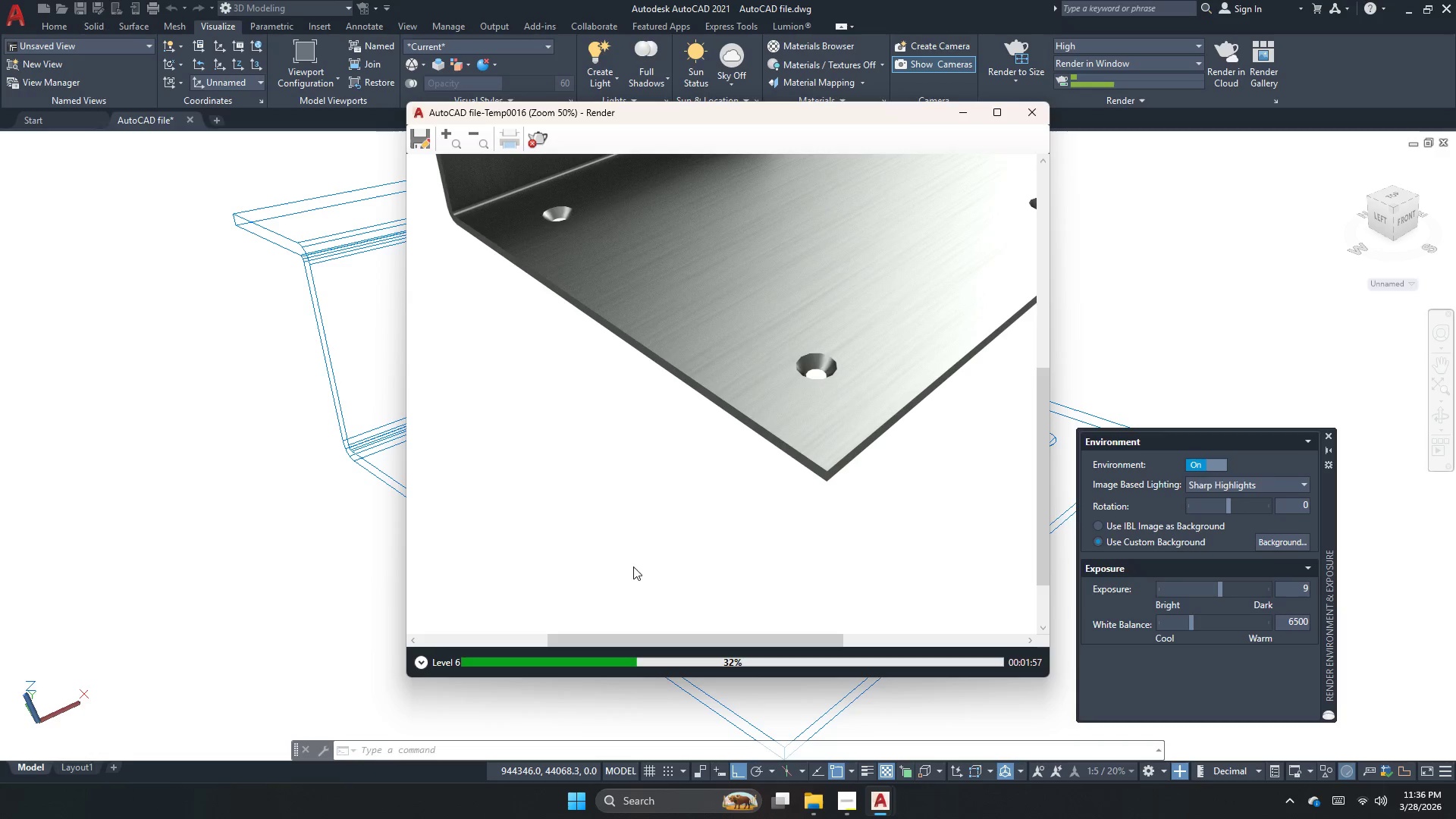 
scroll: coordinate [570, 419], scroll_direction: up, amount: 1.0
 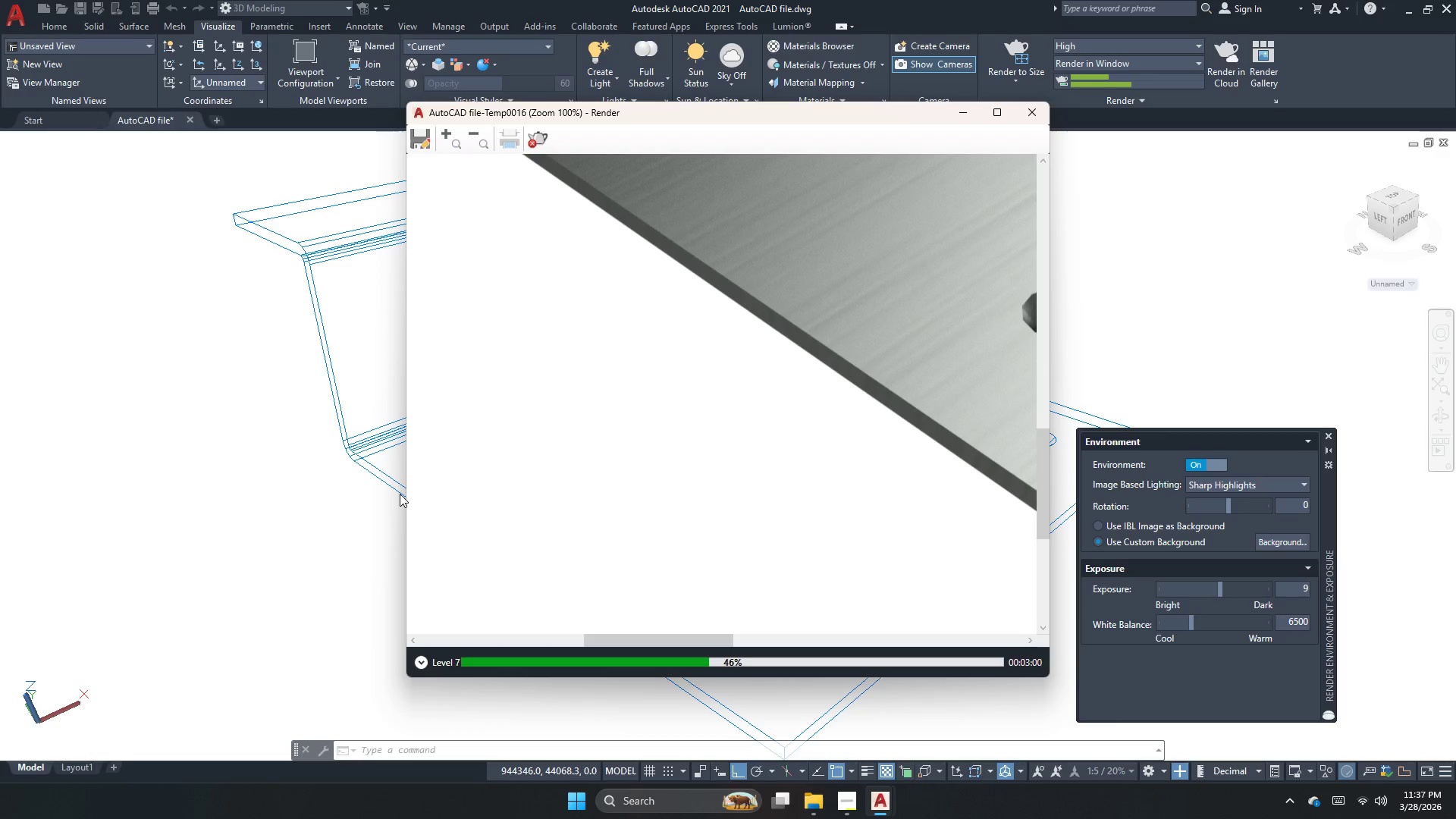 
wait(66.47)
 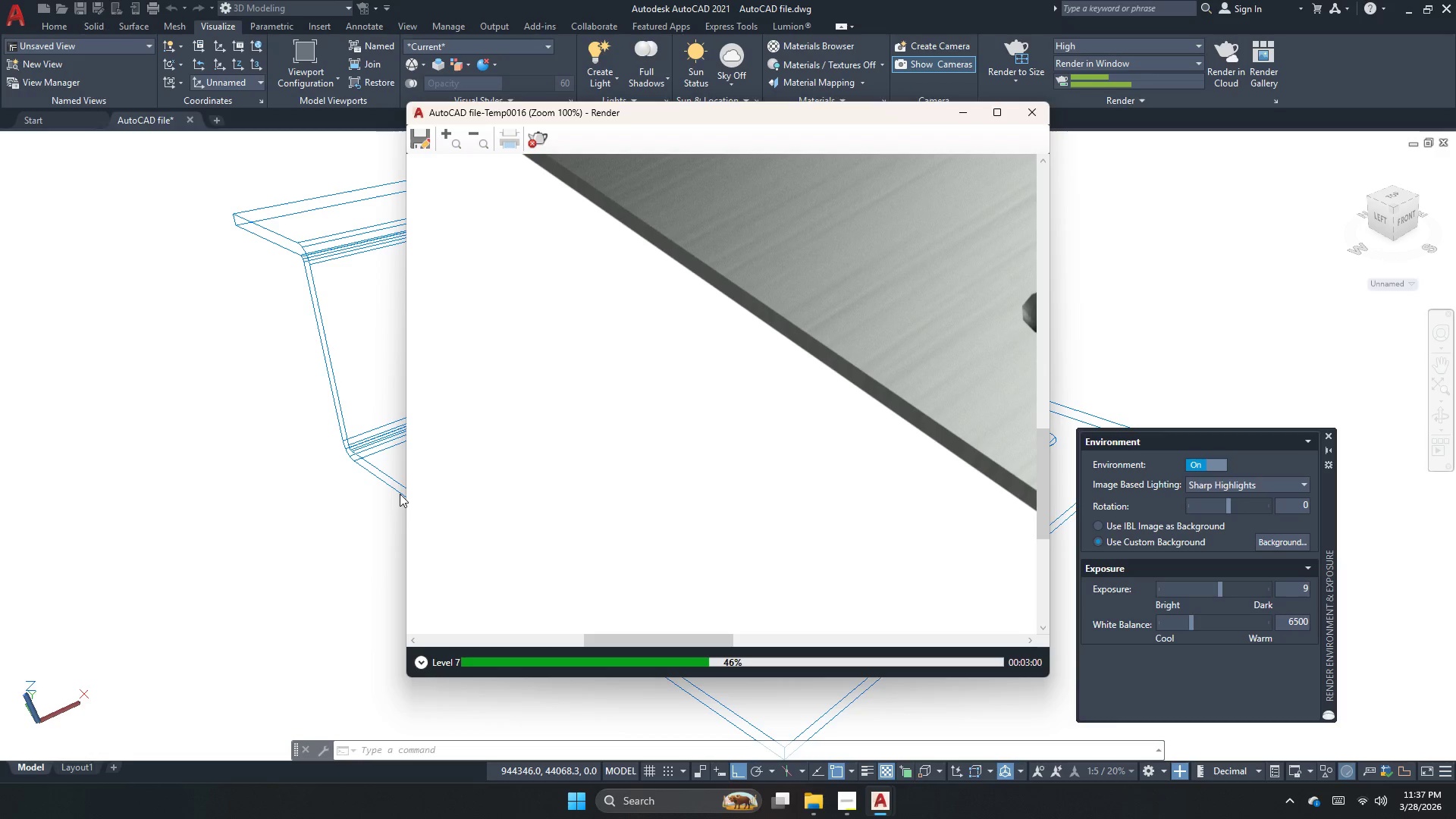 
scroll: coordinate [641, 522], scroll_direction: down, amount: 1.0
 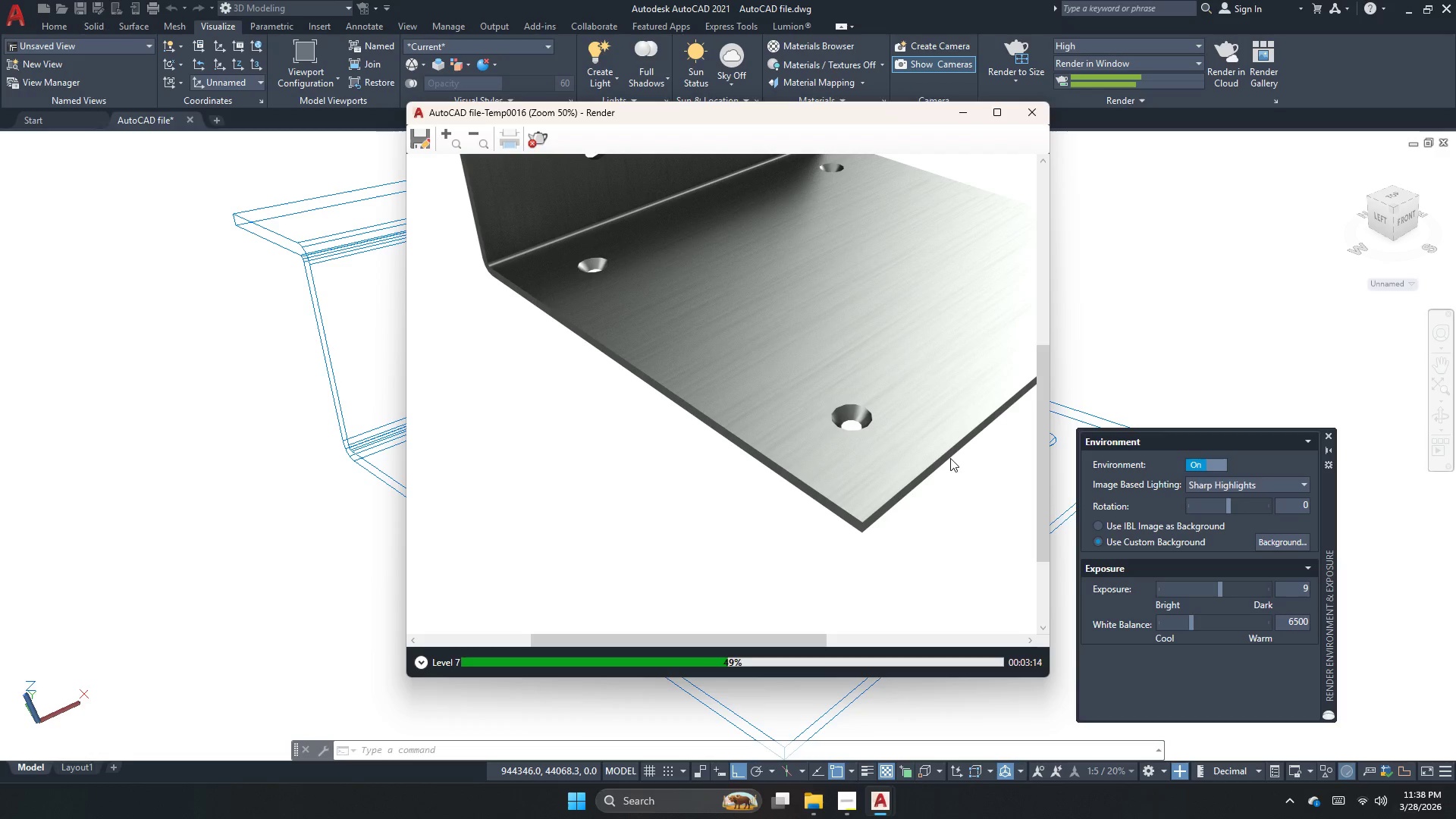 
wait(14.29)
 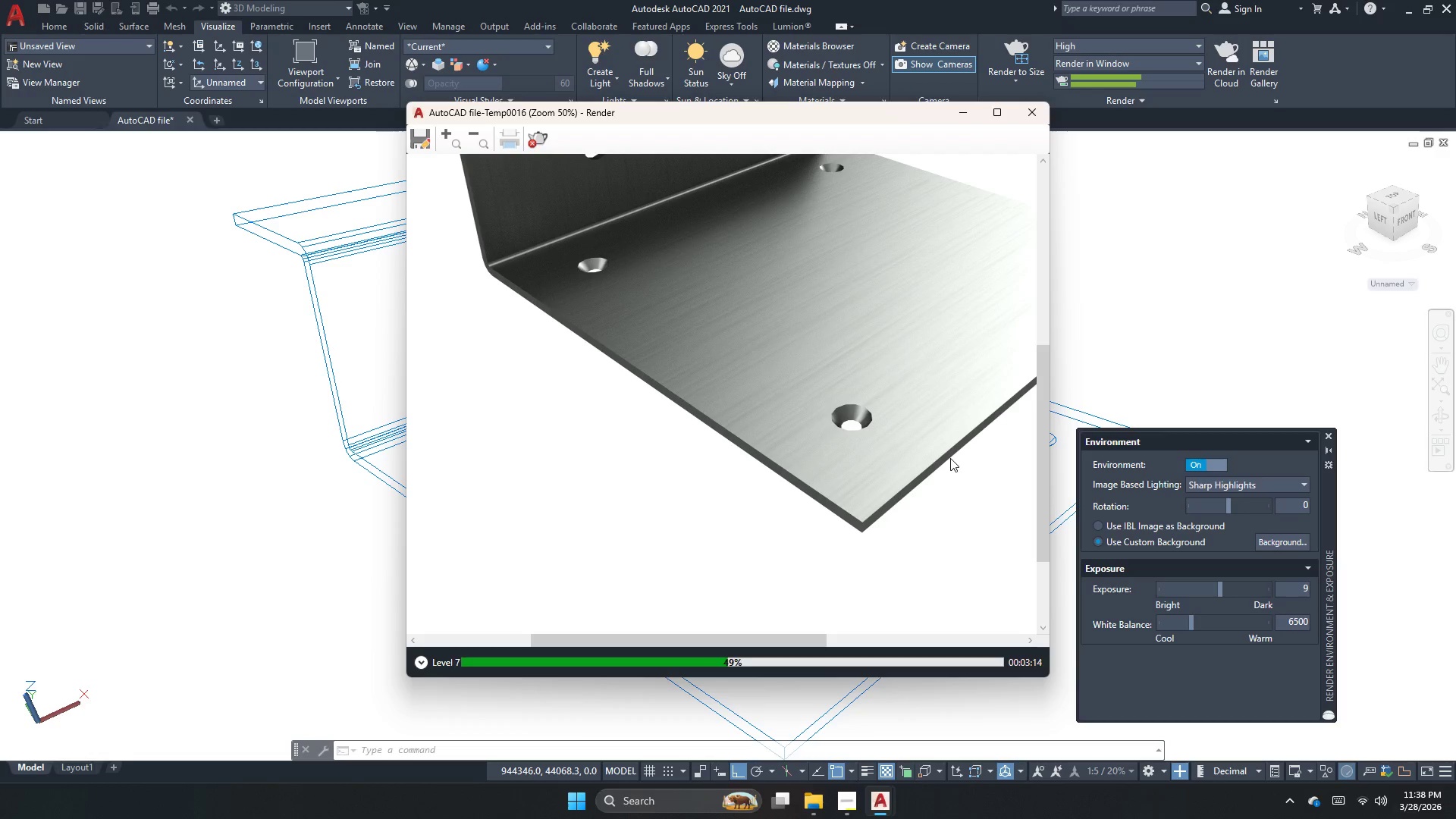 
scroll: coordinate [714, 503], scroll_direction: down, amount: 2.0
 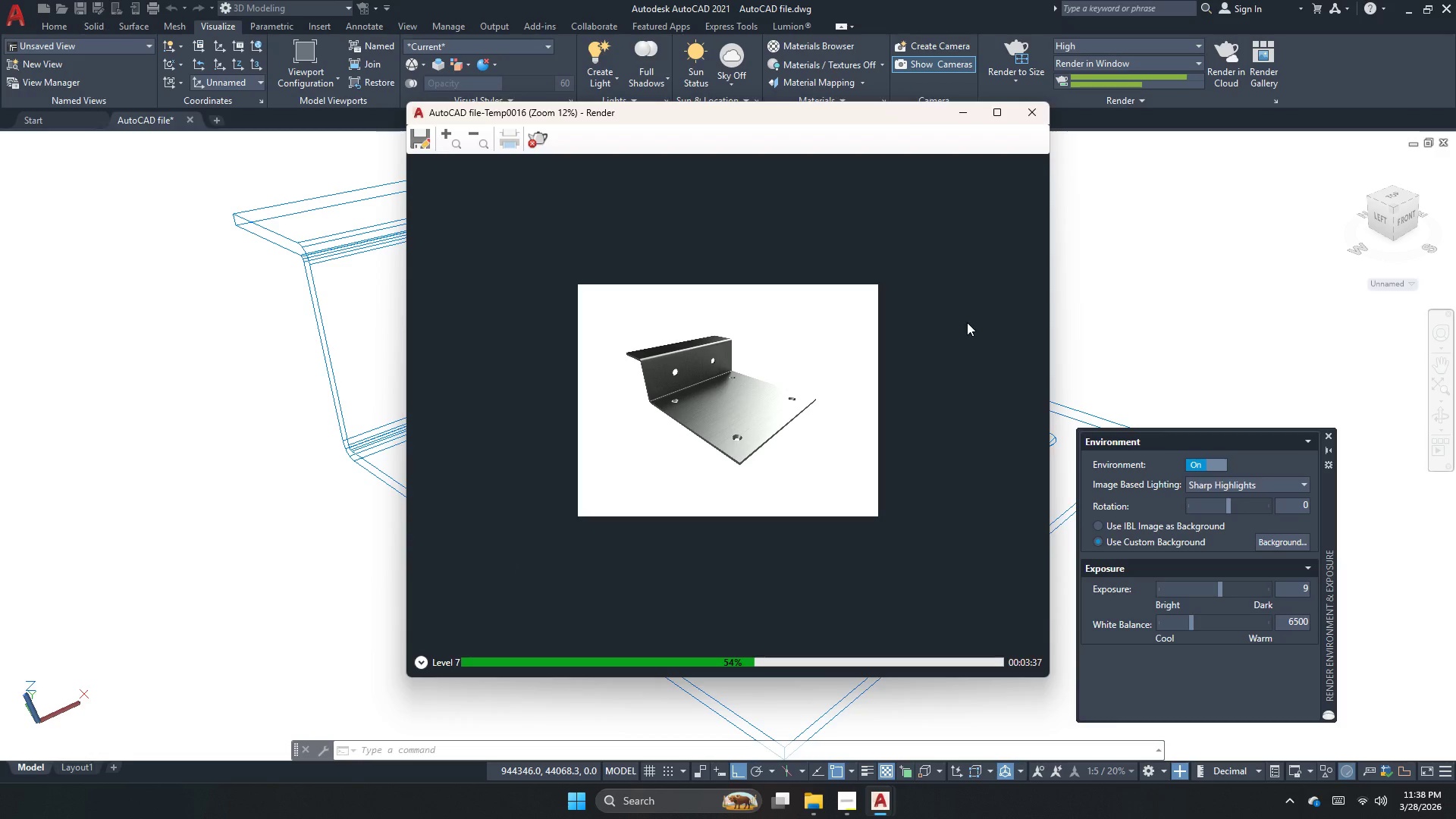 
wait(20.37)
 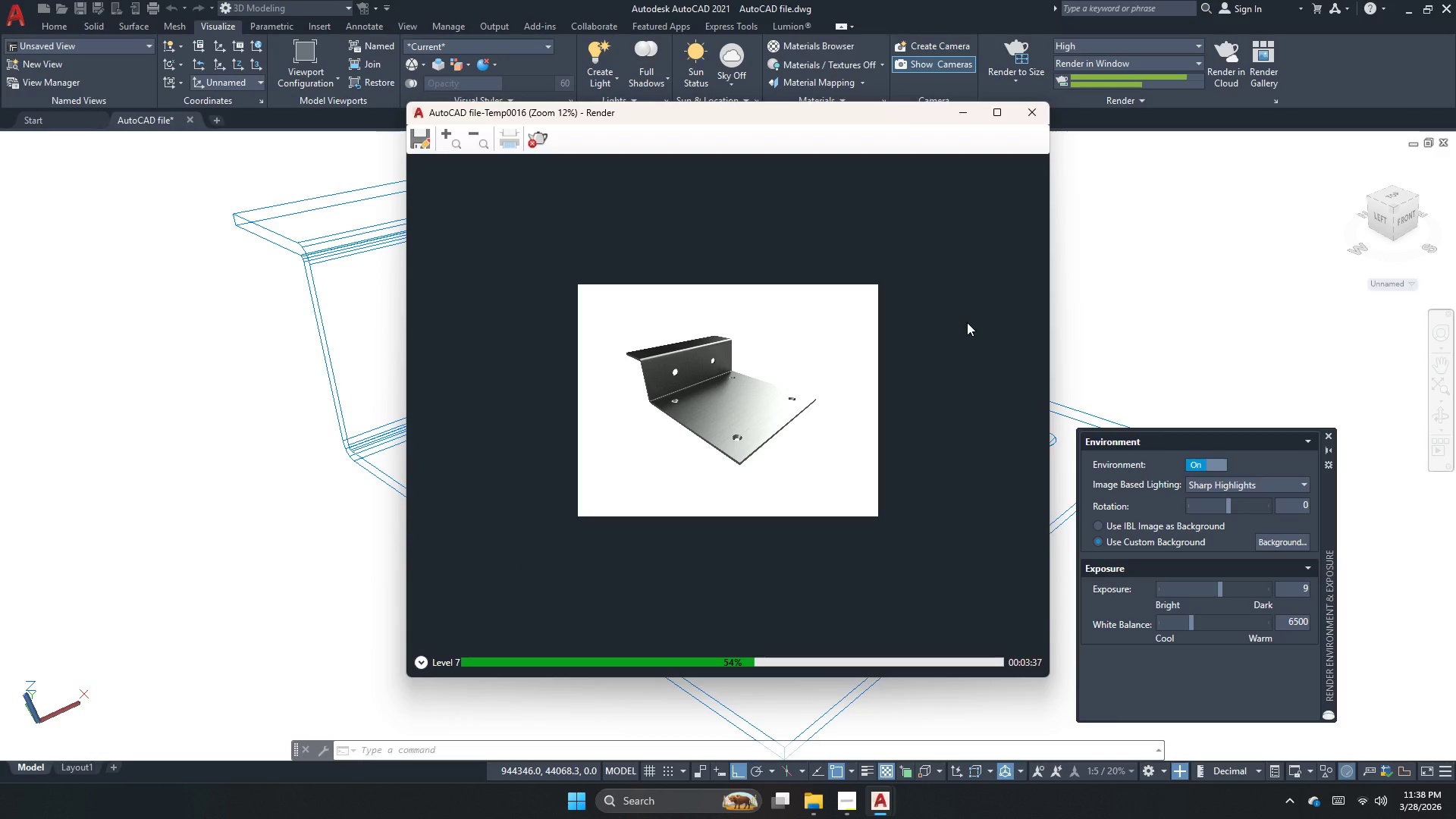 
scroll: coordinate [783, 459], scroll_direction: up, amount: 2.0
 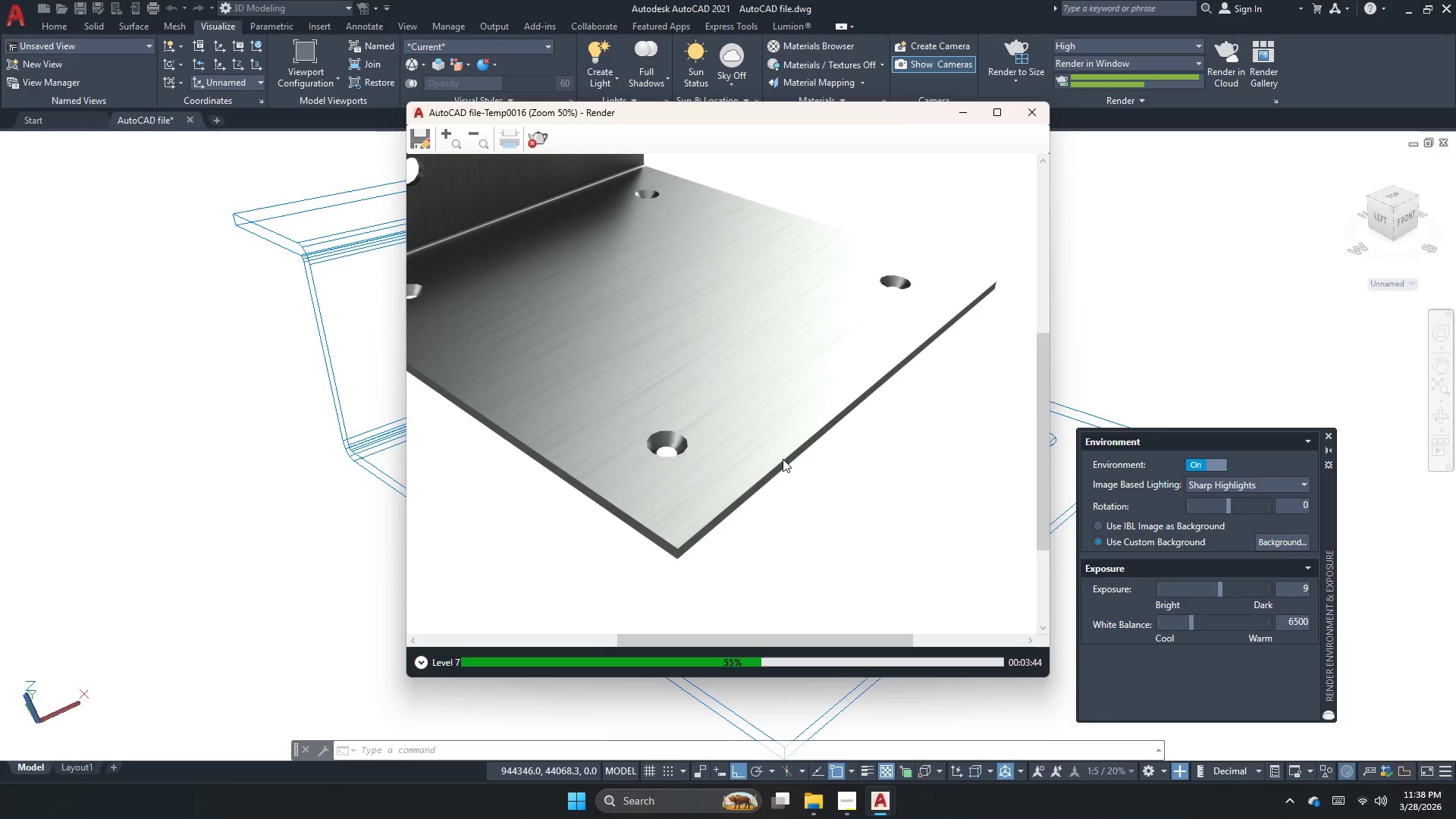 
scroll: coordinate [783, 459], scroll_direction: down, amount: 2.0
 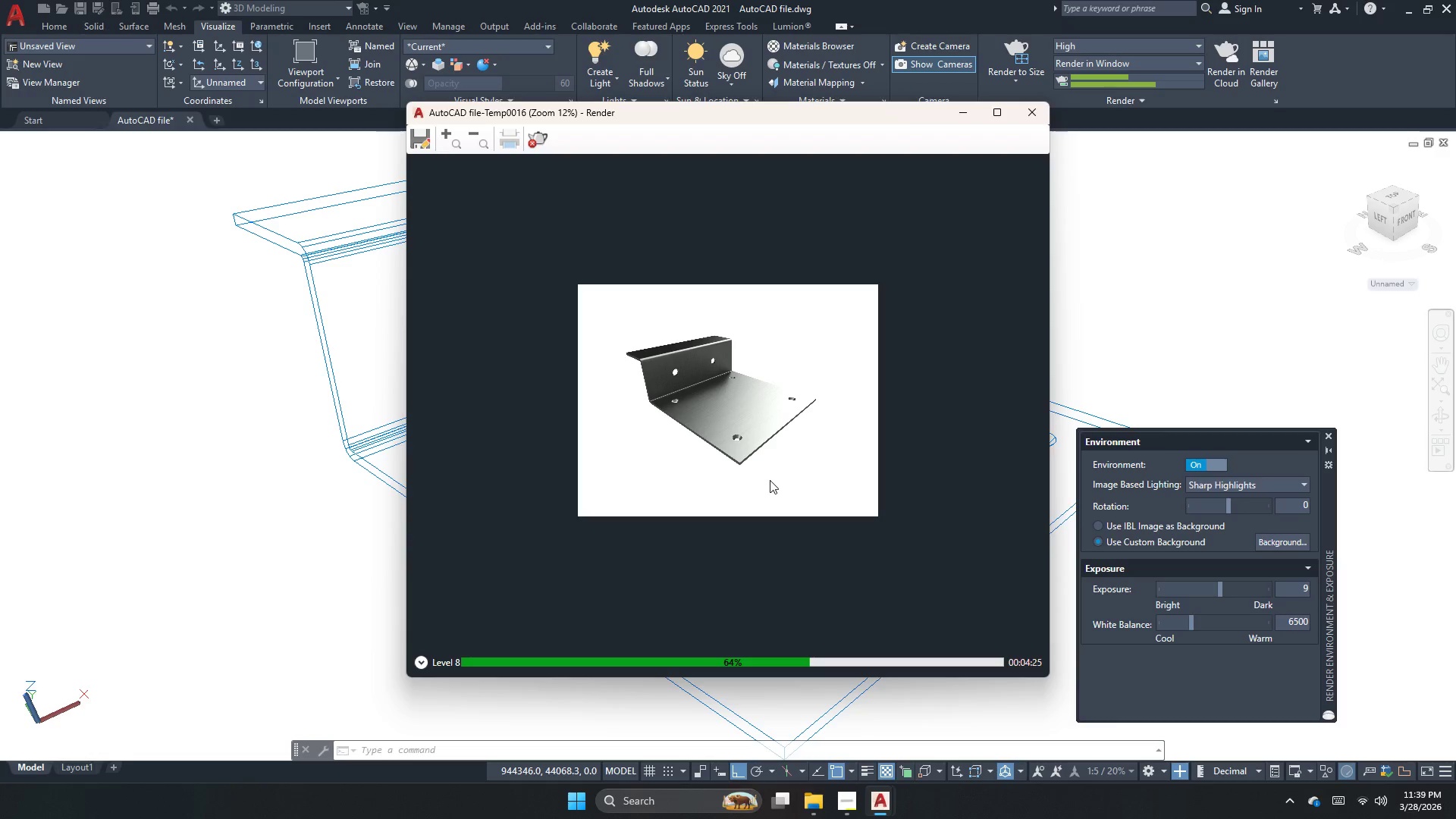 
wait(45.9)
 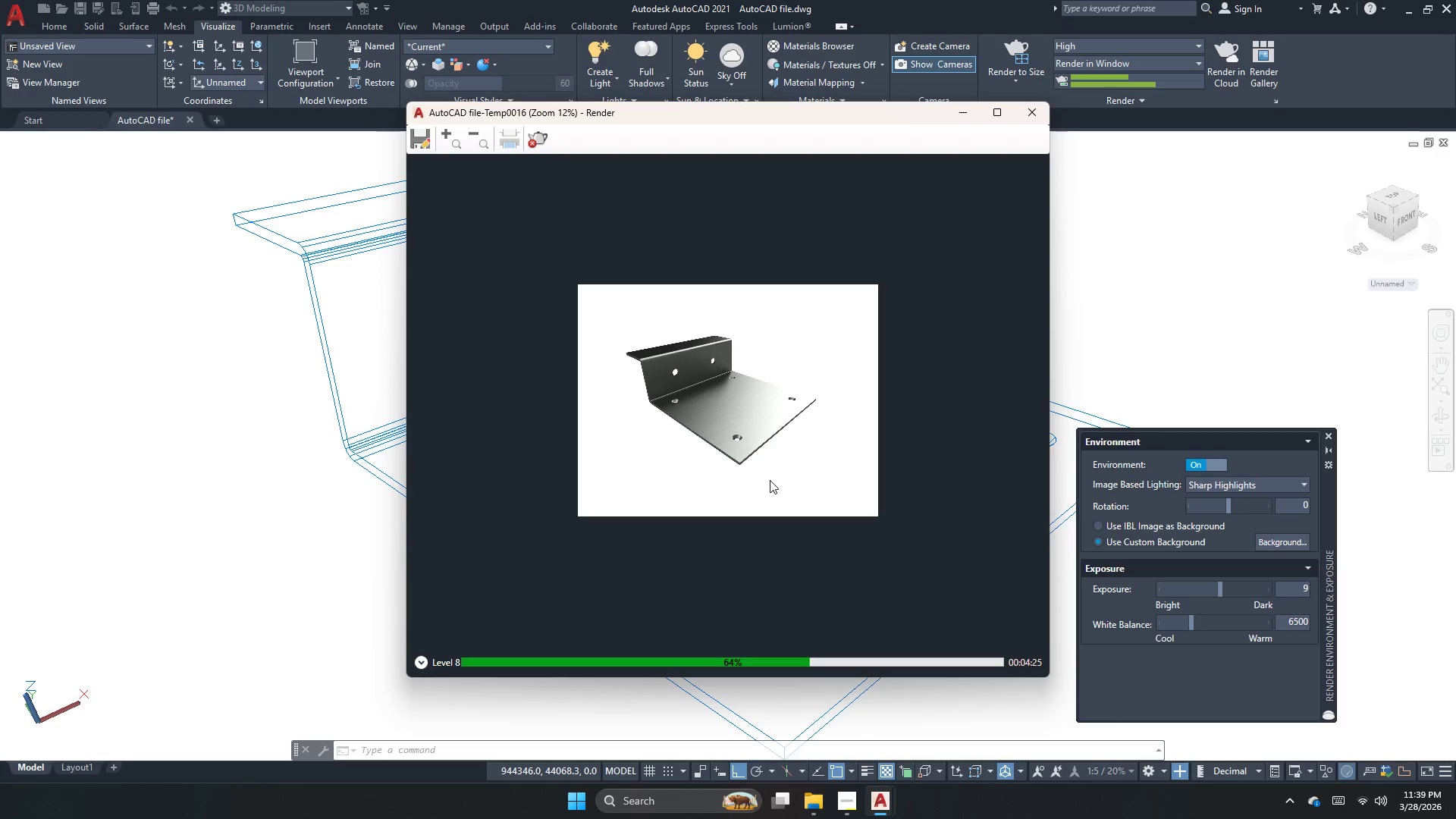 
scroll: coordinate [727, 453], scroll_direction: up, amount: 1.0
 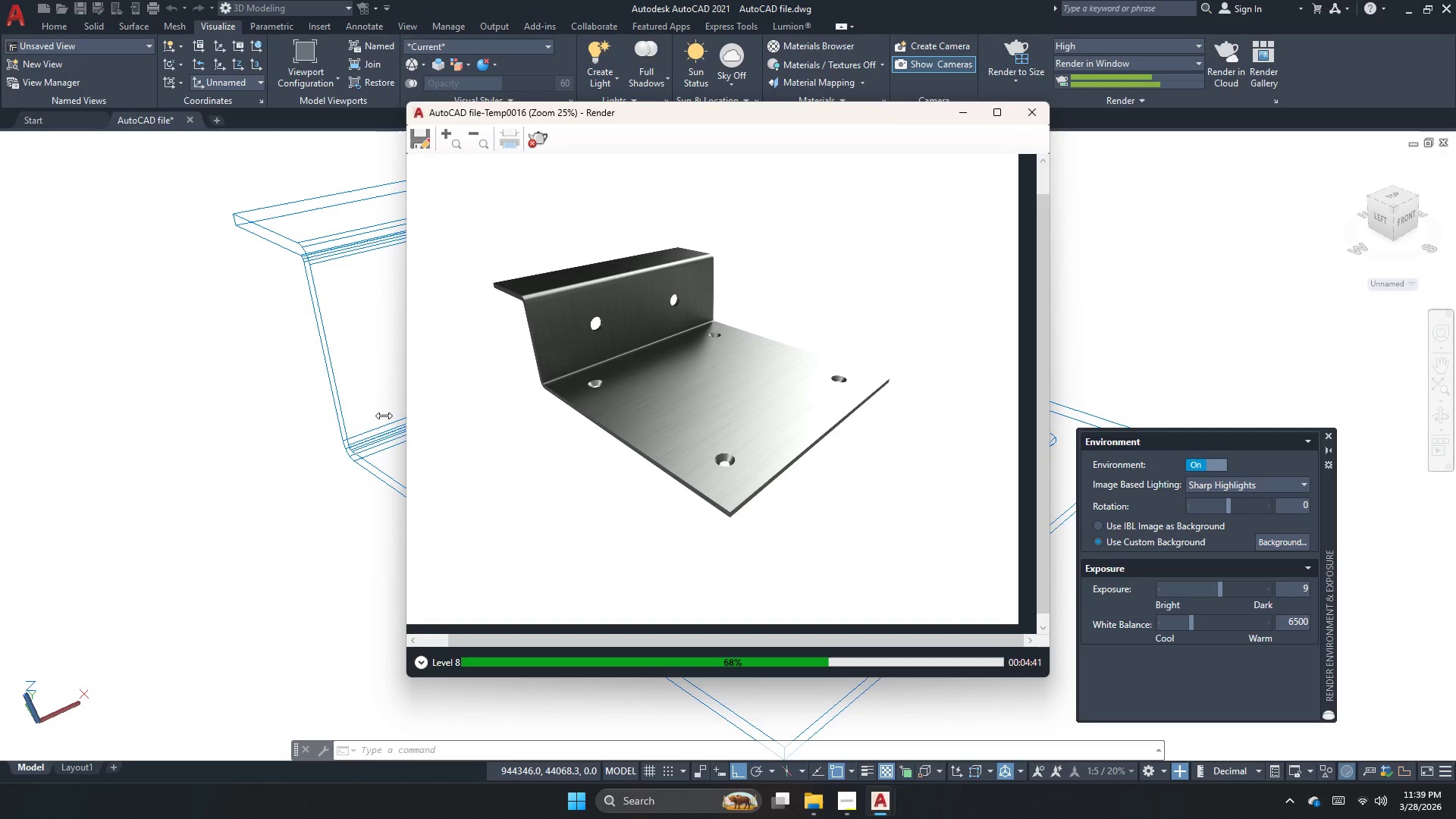 
wait(14.63)
 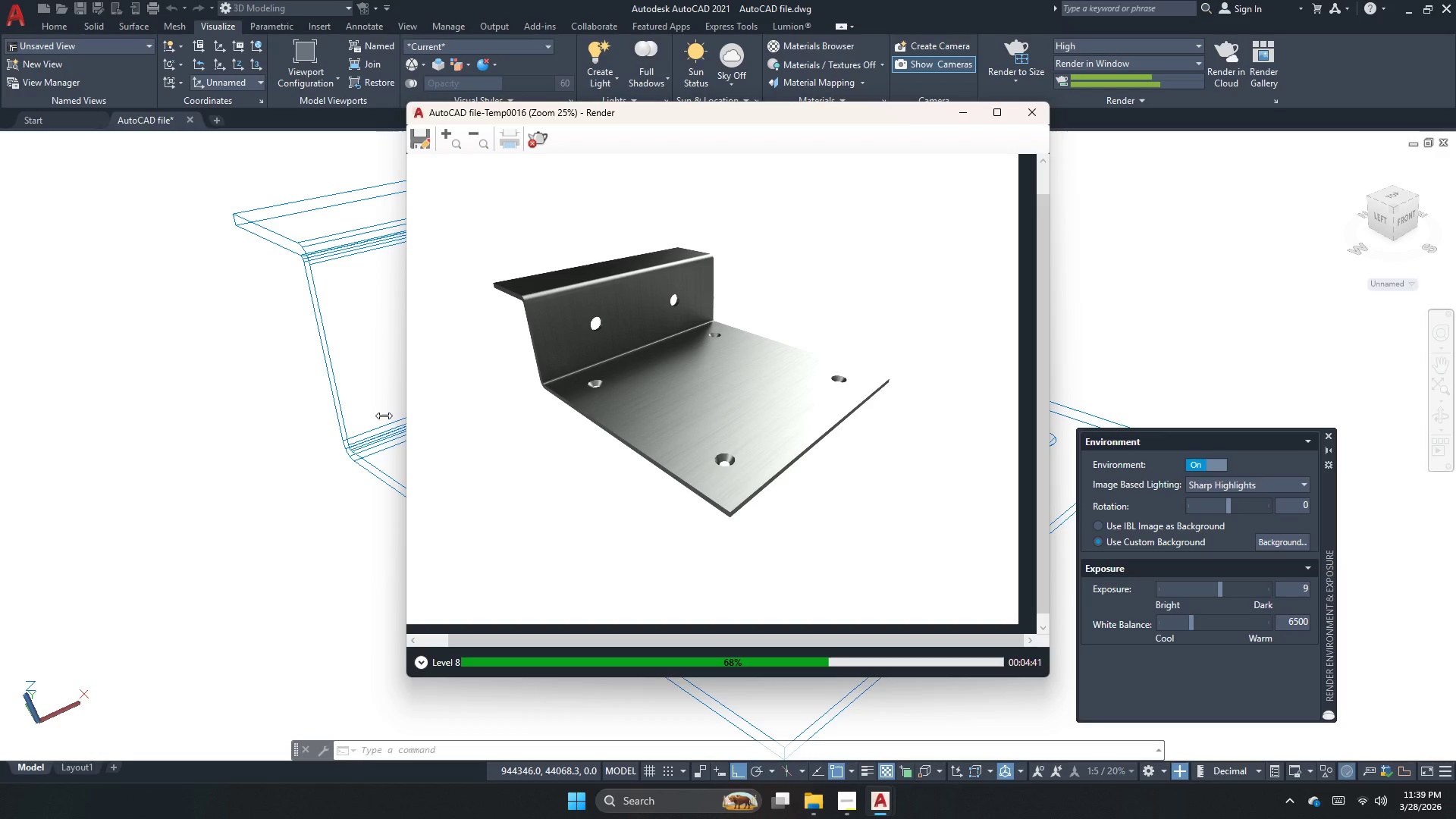 
scroll: coordinate [338, 390], scroll_direction: up, amount: 1.0
 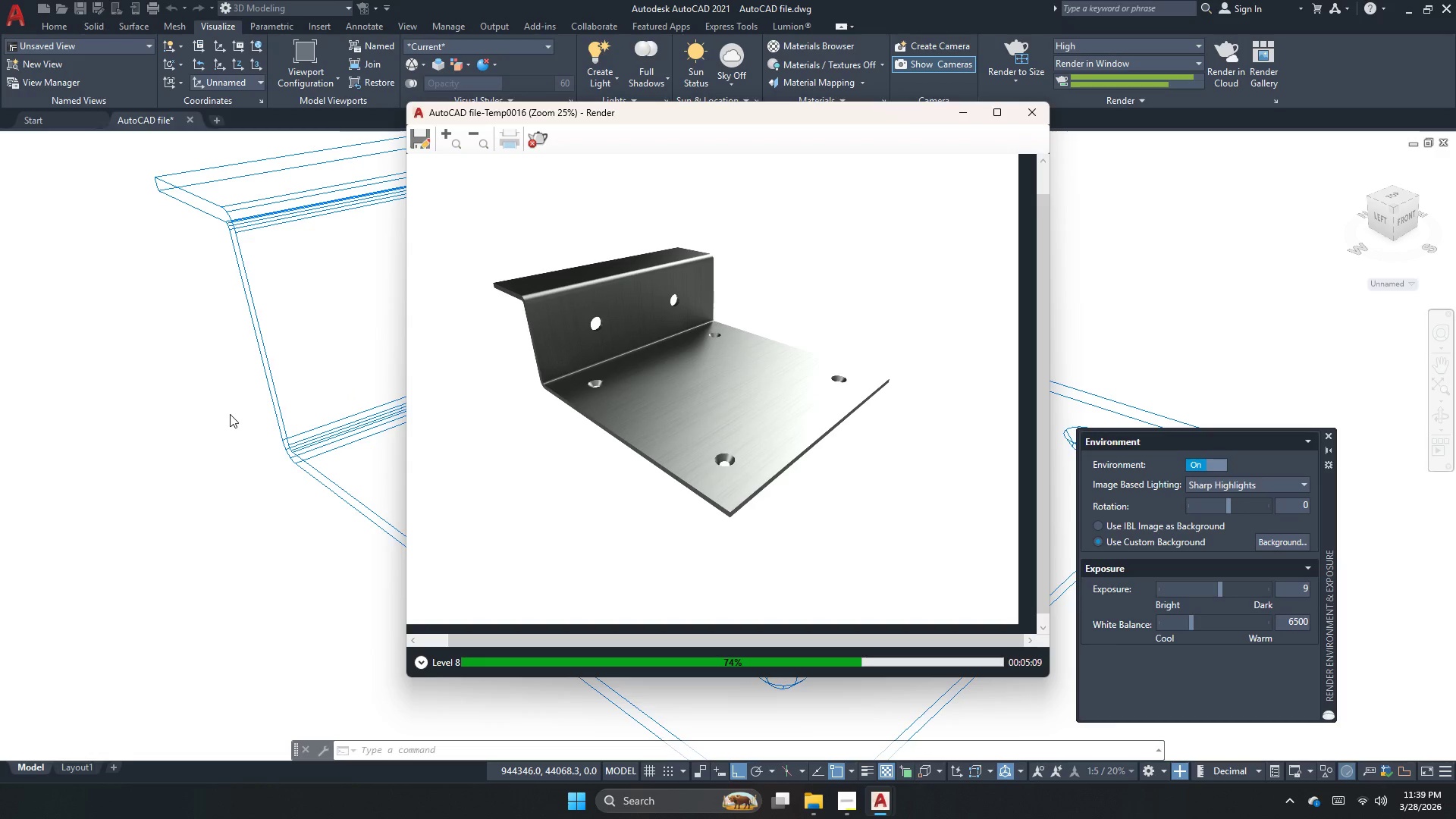 
wait(27.93)
 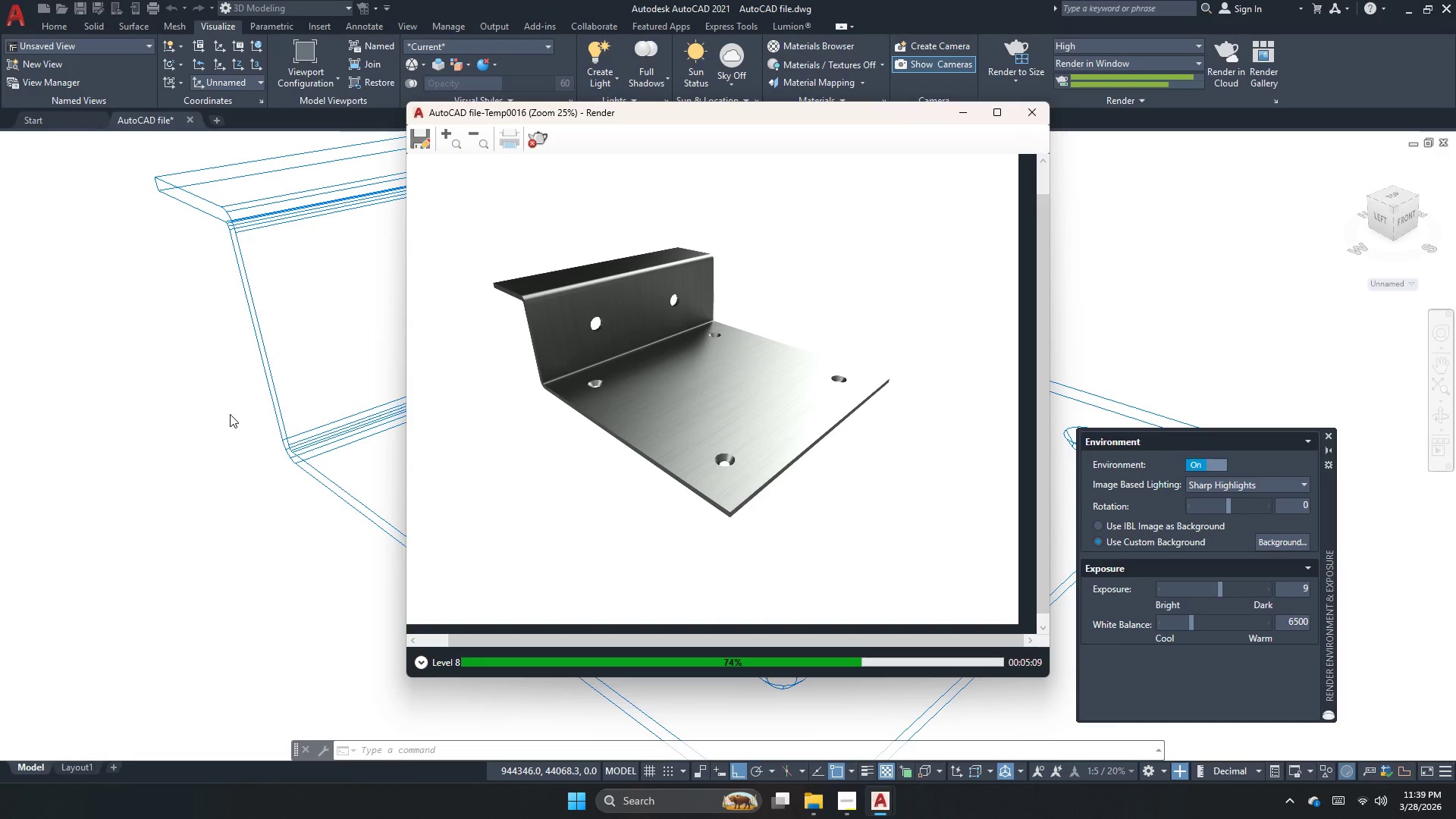 
scroll: coordinate [678, 428], scroll_direction: up, amount: 3.0
 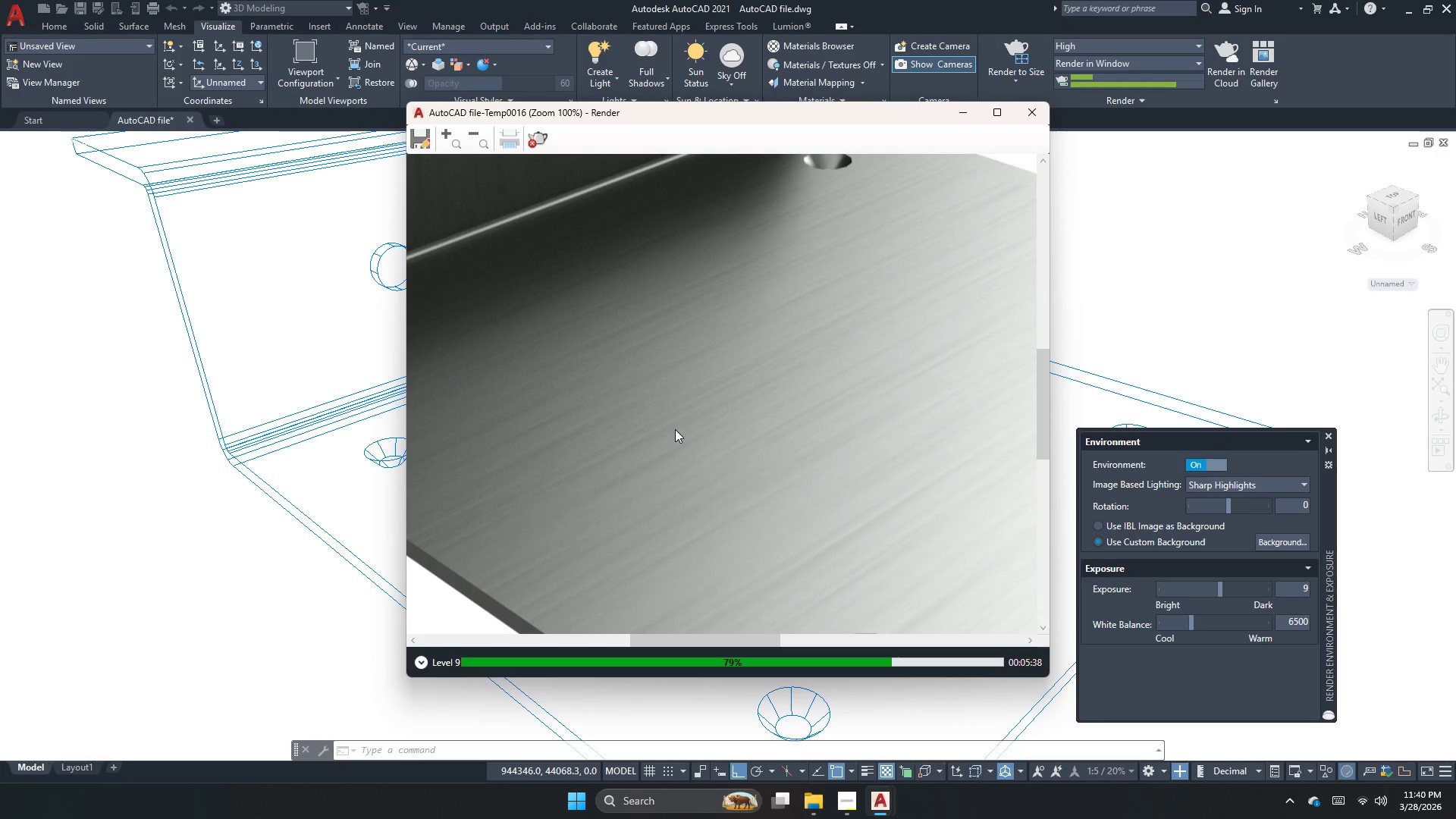 
wait(24.58)
 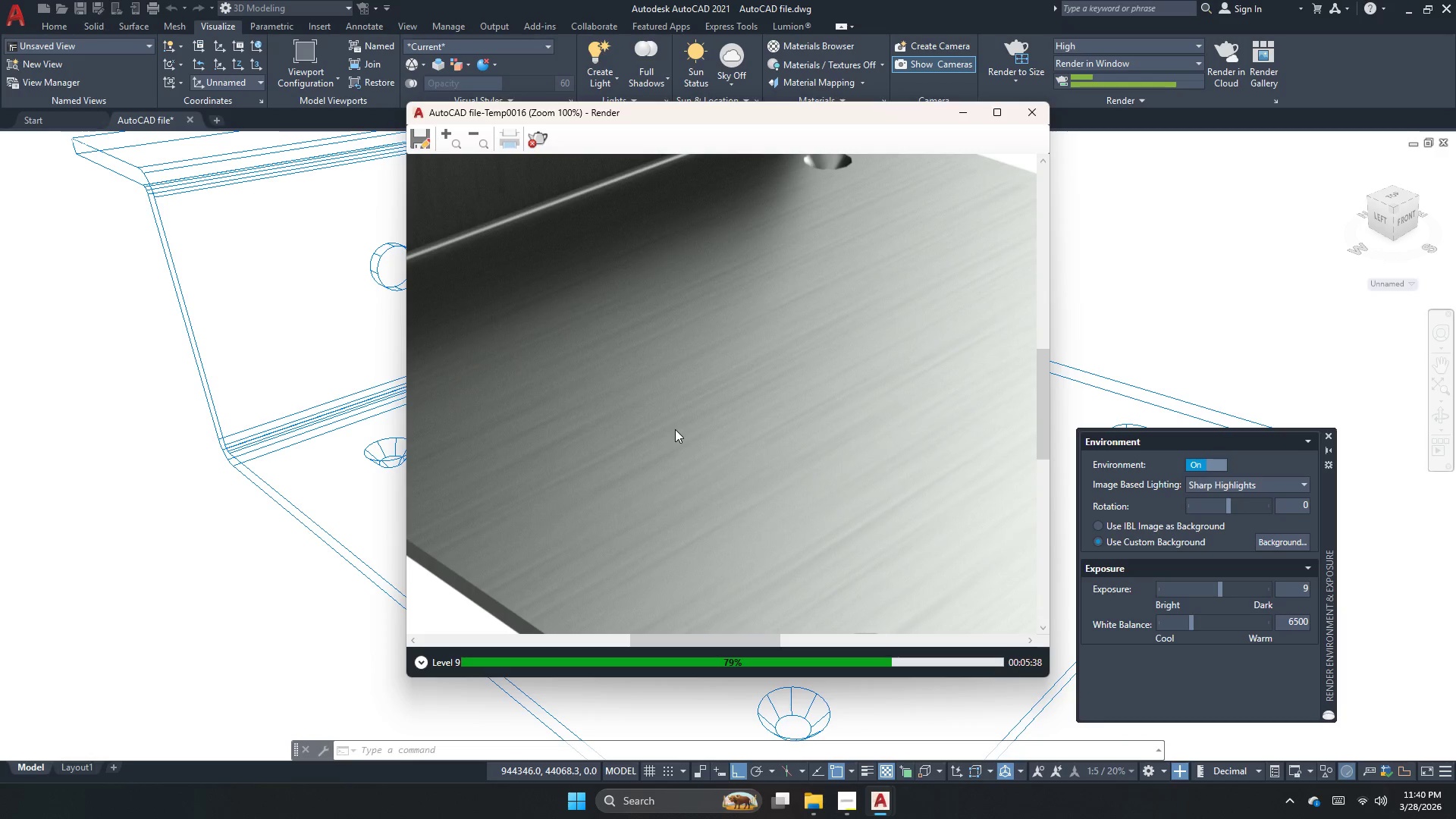 
scroll: coordinate [675, 429], scroll_direction: down, amount: 3.0
 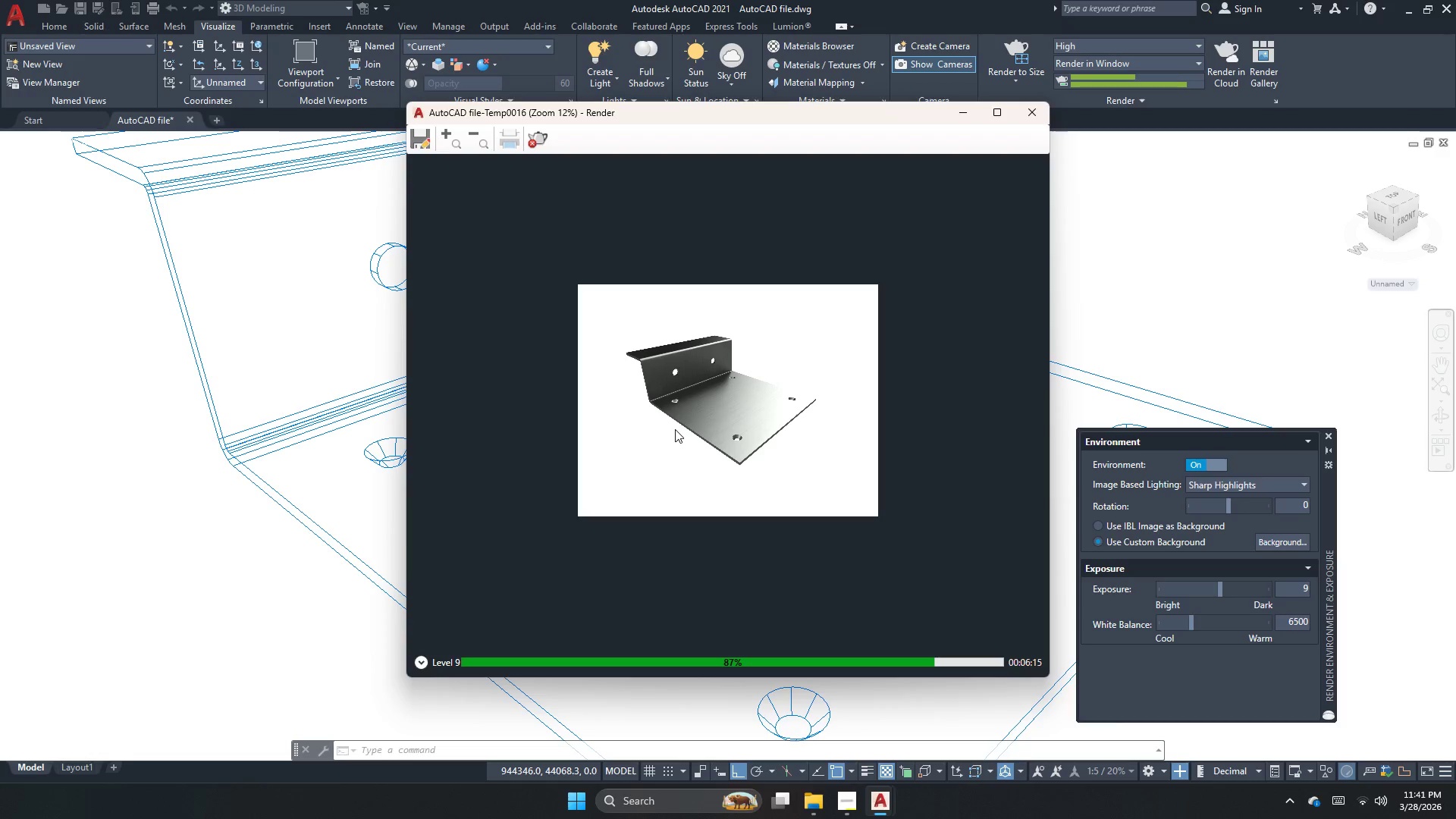 
wait(36.38)
 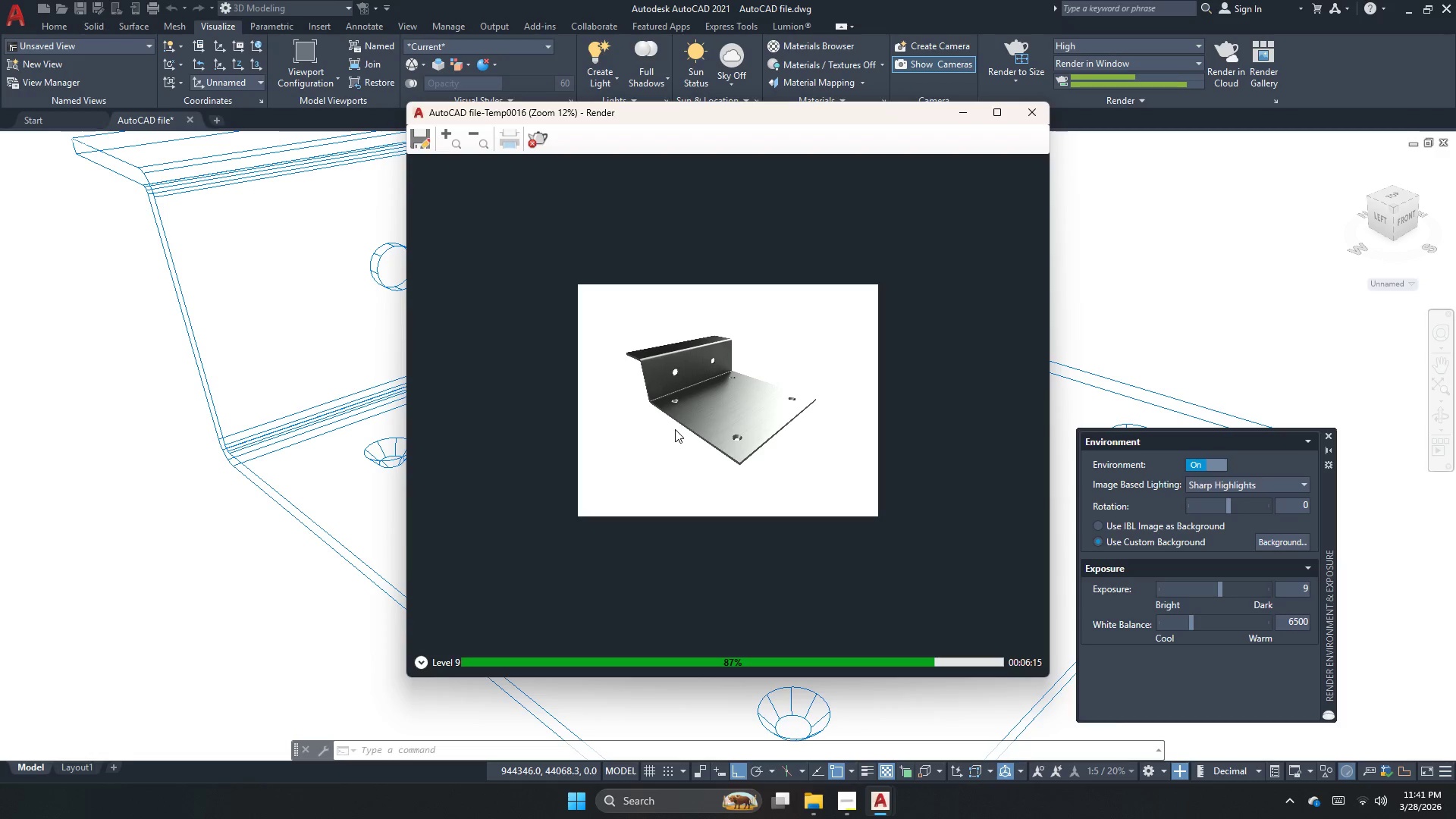 
scroll: coordinate [723, 432], scroll_direction: up, amount: 2.0
 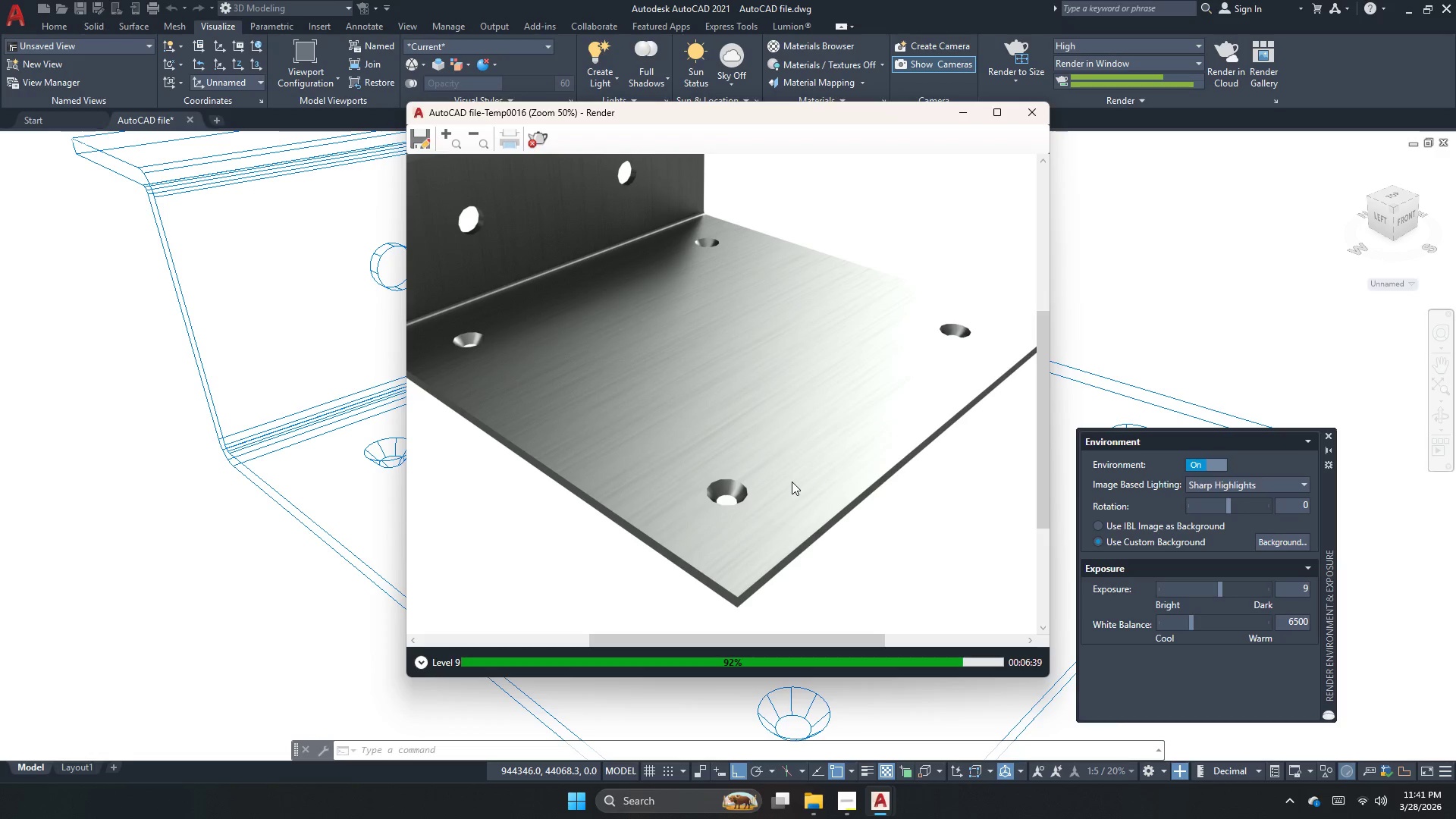 
wait(23.21)
 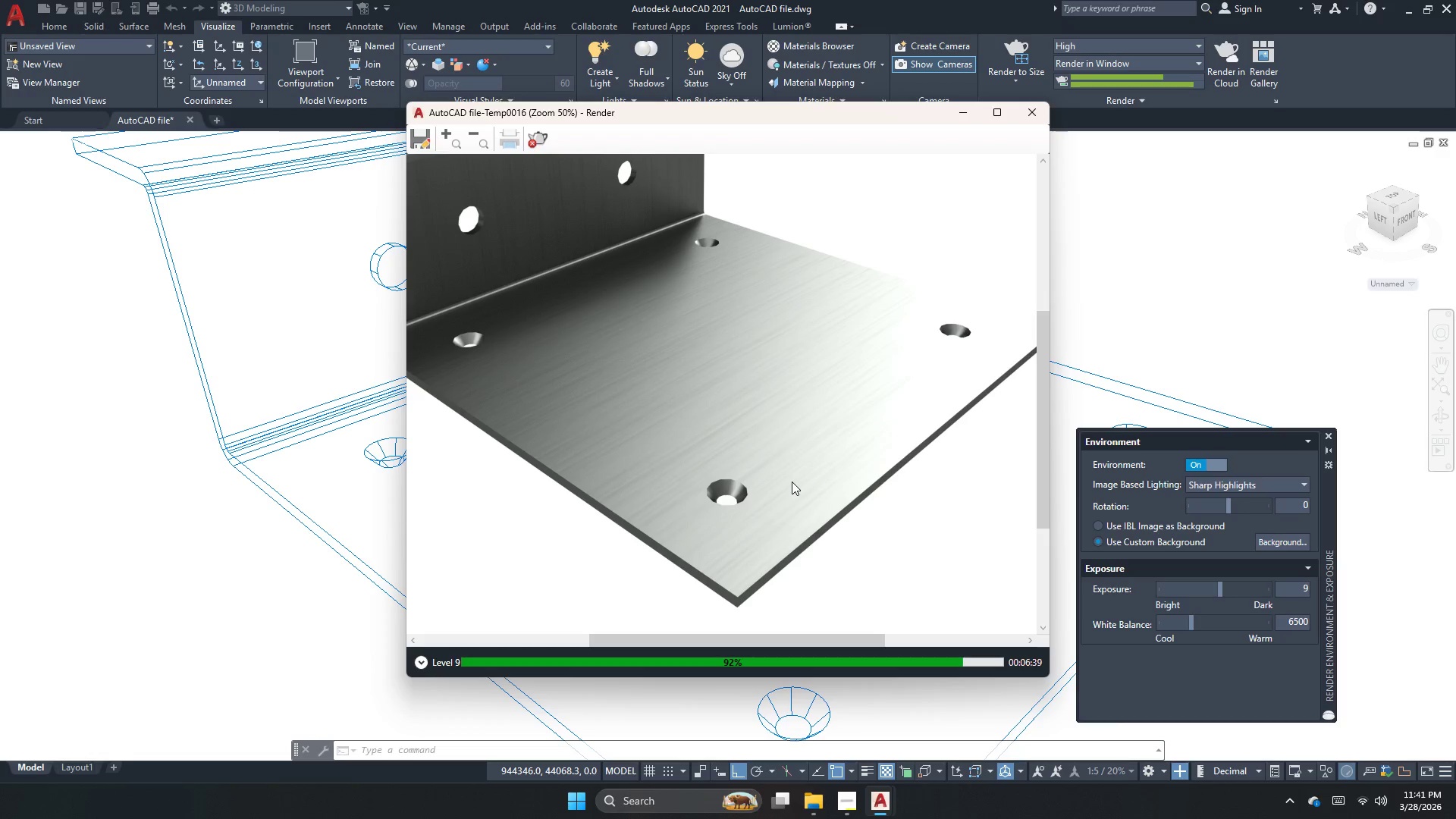 
scroll: coordinate [763, 447], scroll_direction: down, amount: 5.0
 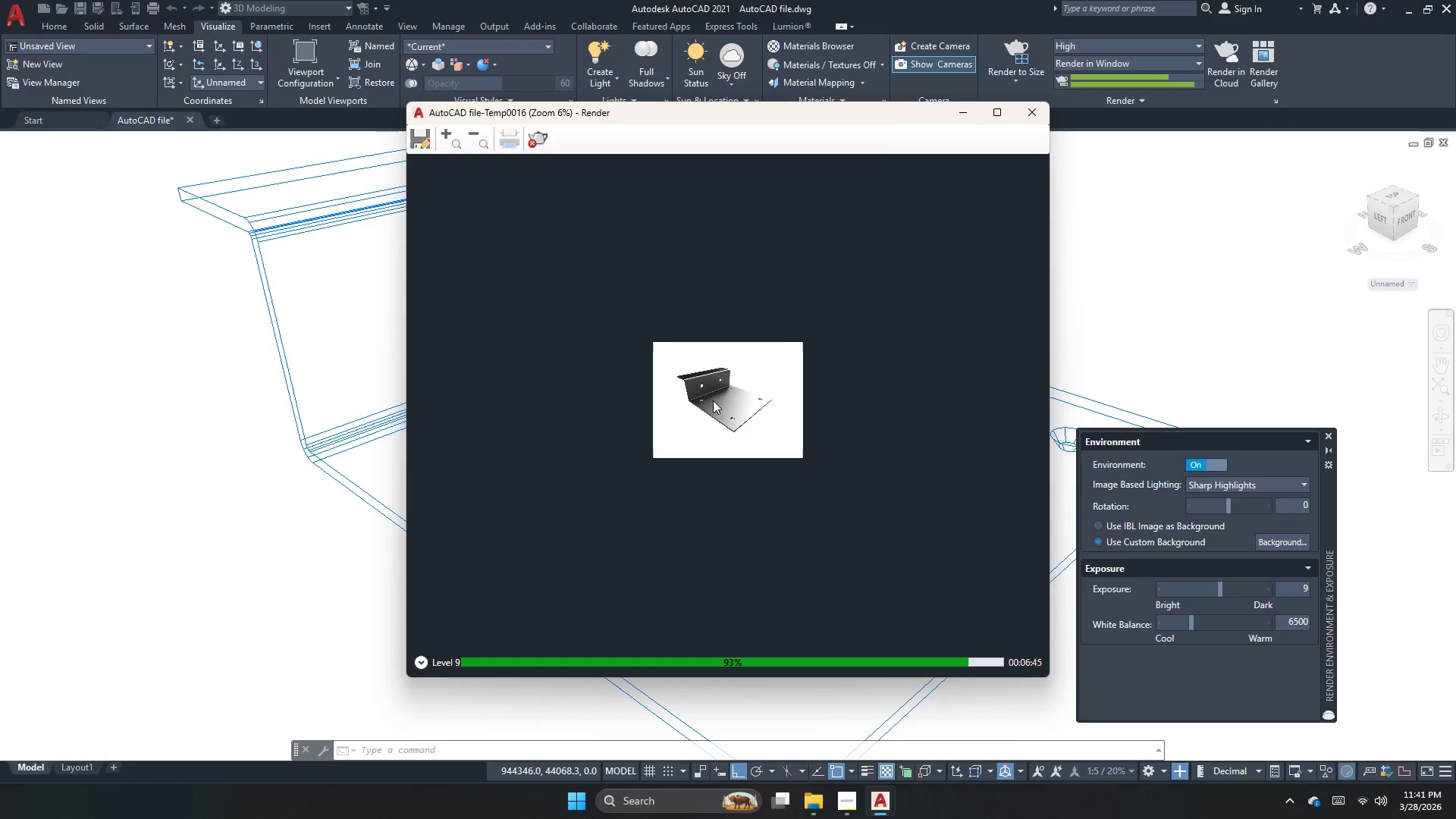 
scroll: coordinate [698, 382], scroll_direction: up, amount: 2.0
 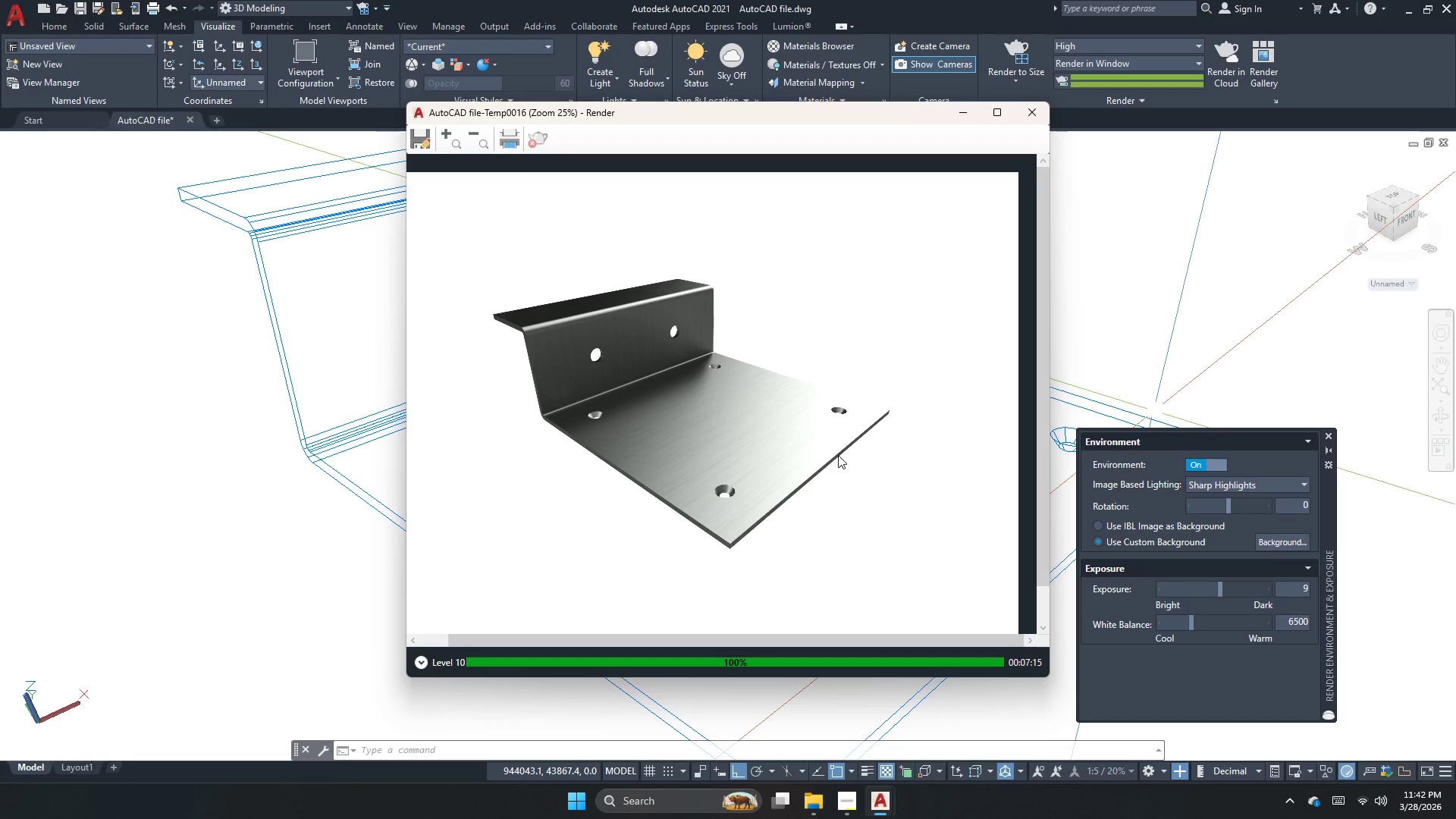 
wait(57.4)
 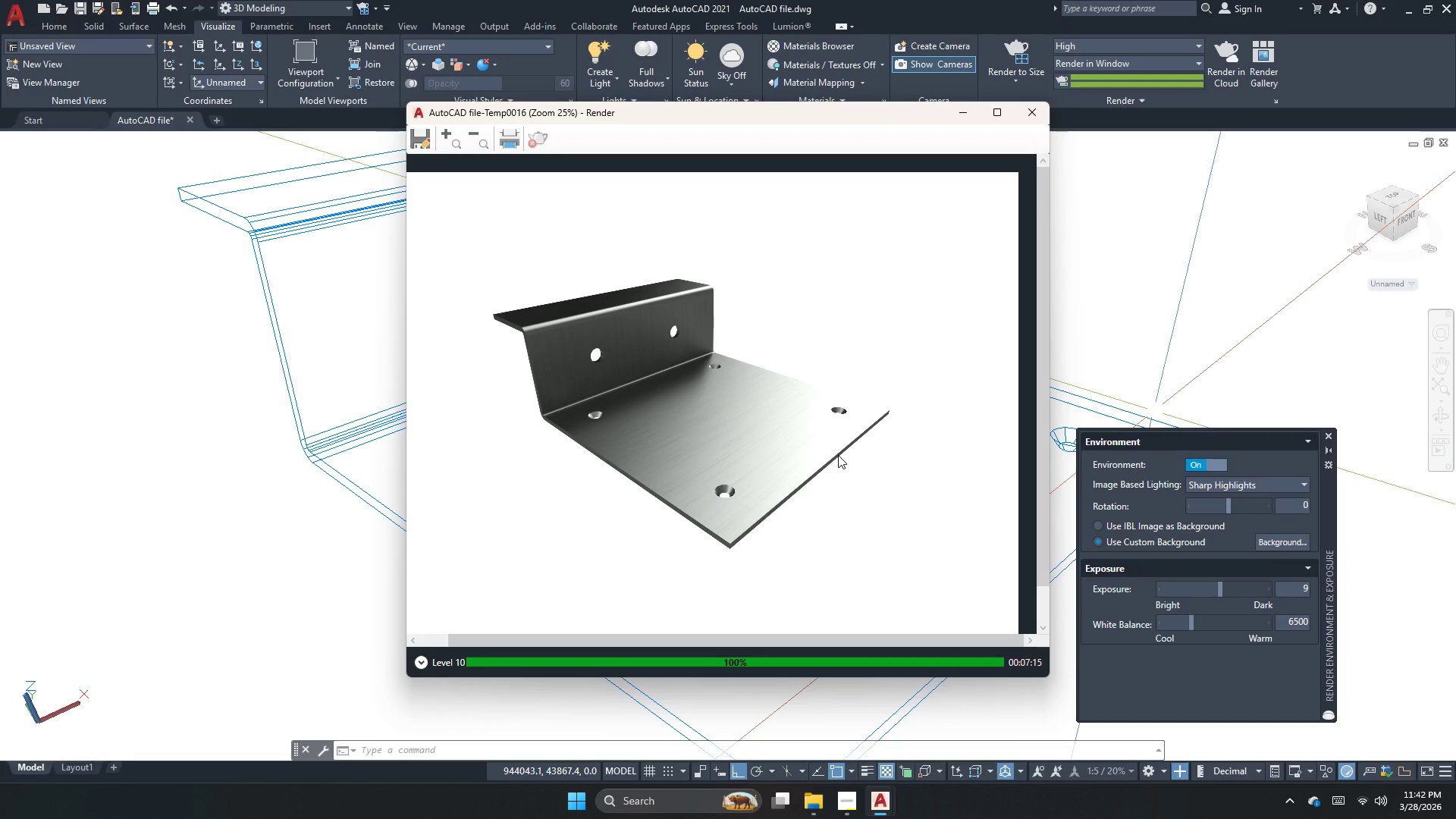 
scroll: coordinate [795, 467], scroll_direction: down, amount: 1.0
 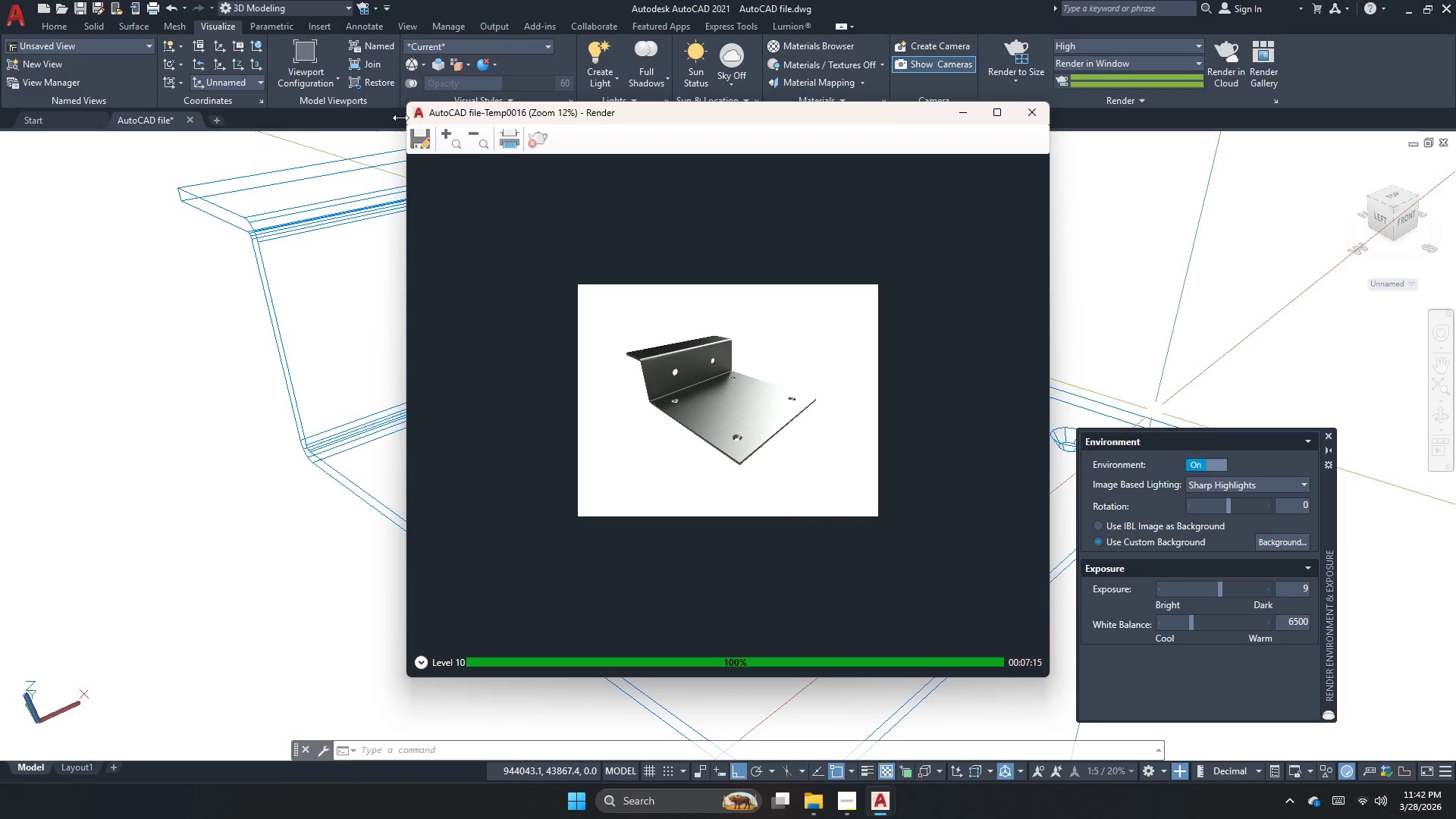 
left_click([419, 140])
 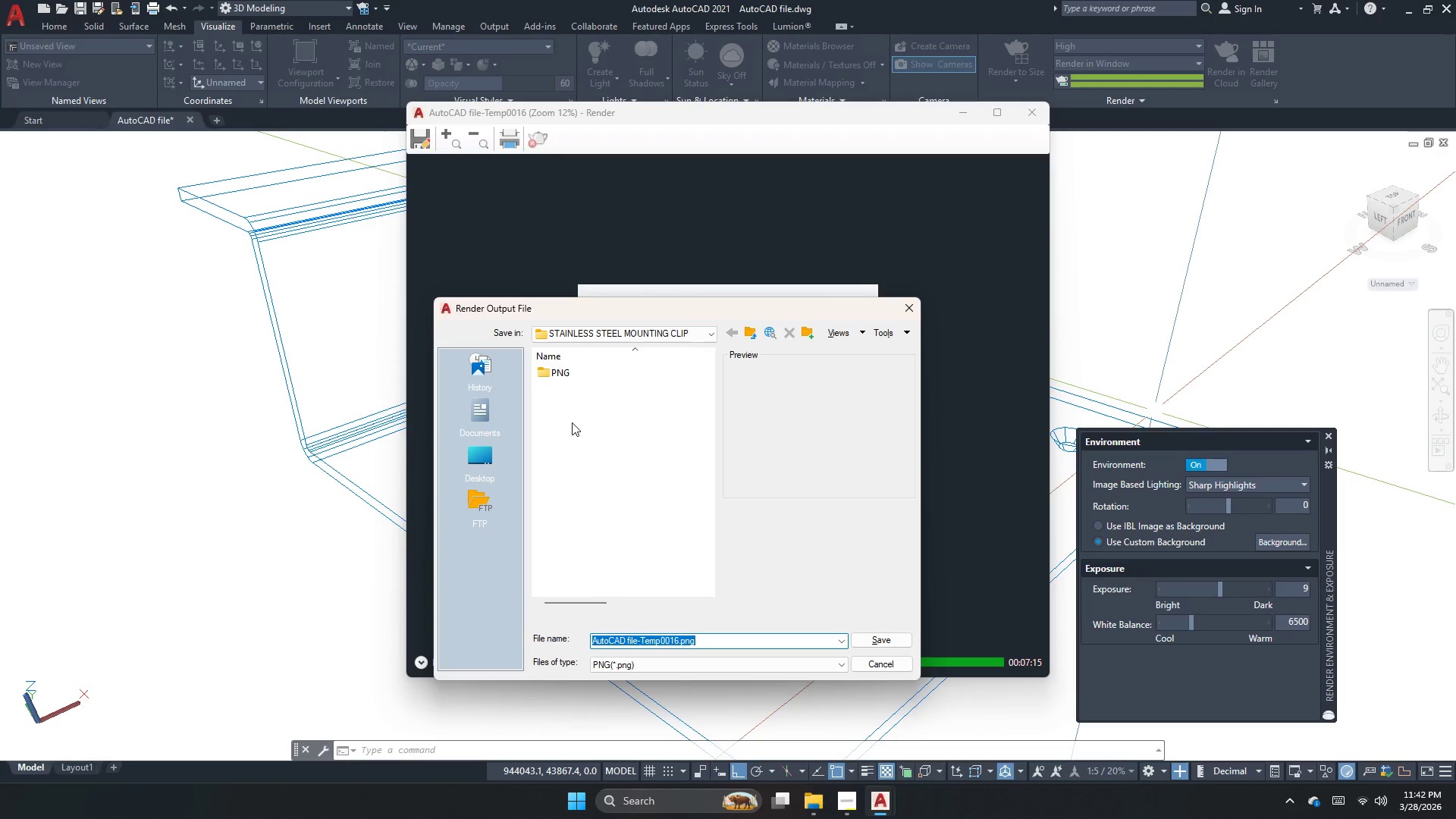 
left_click([604, 353])
 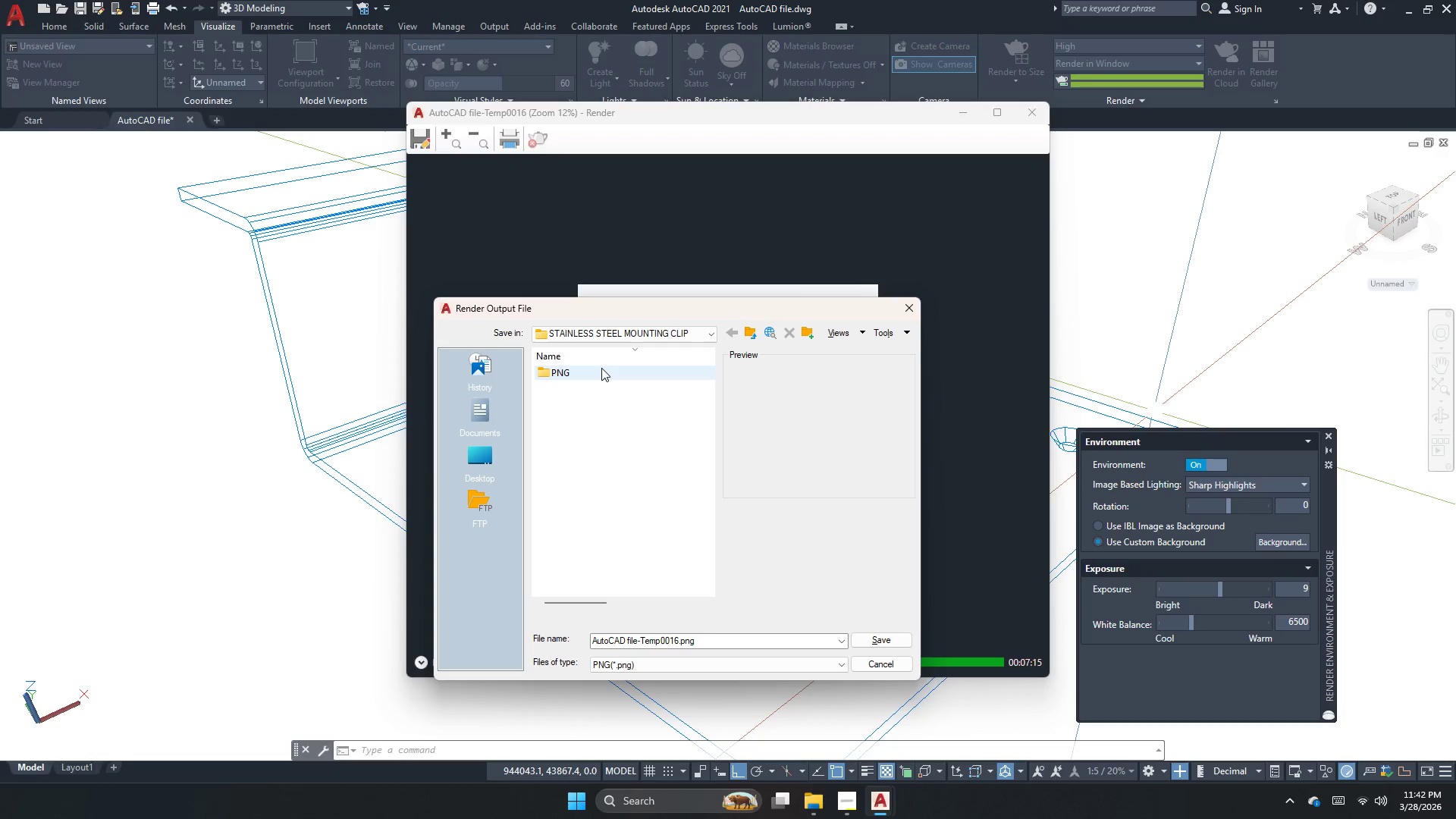 
double_click([601, 369])
 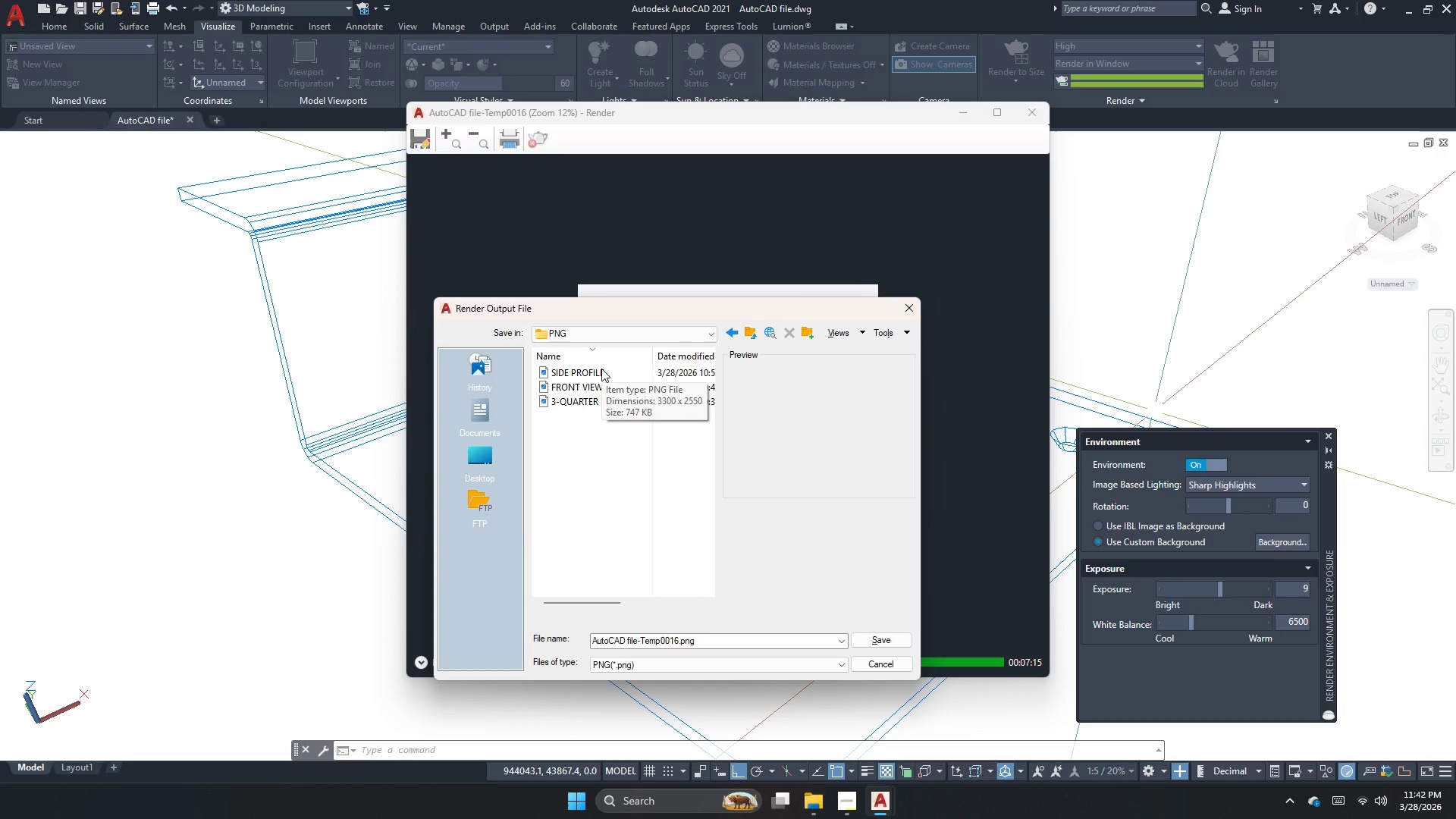 
wait(5.53)
 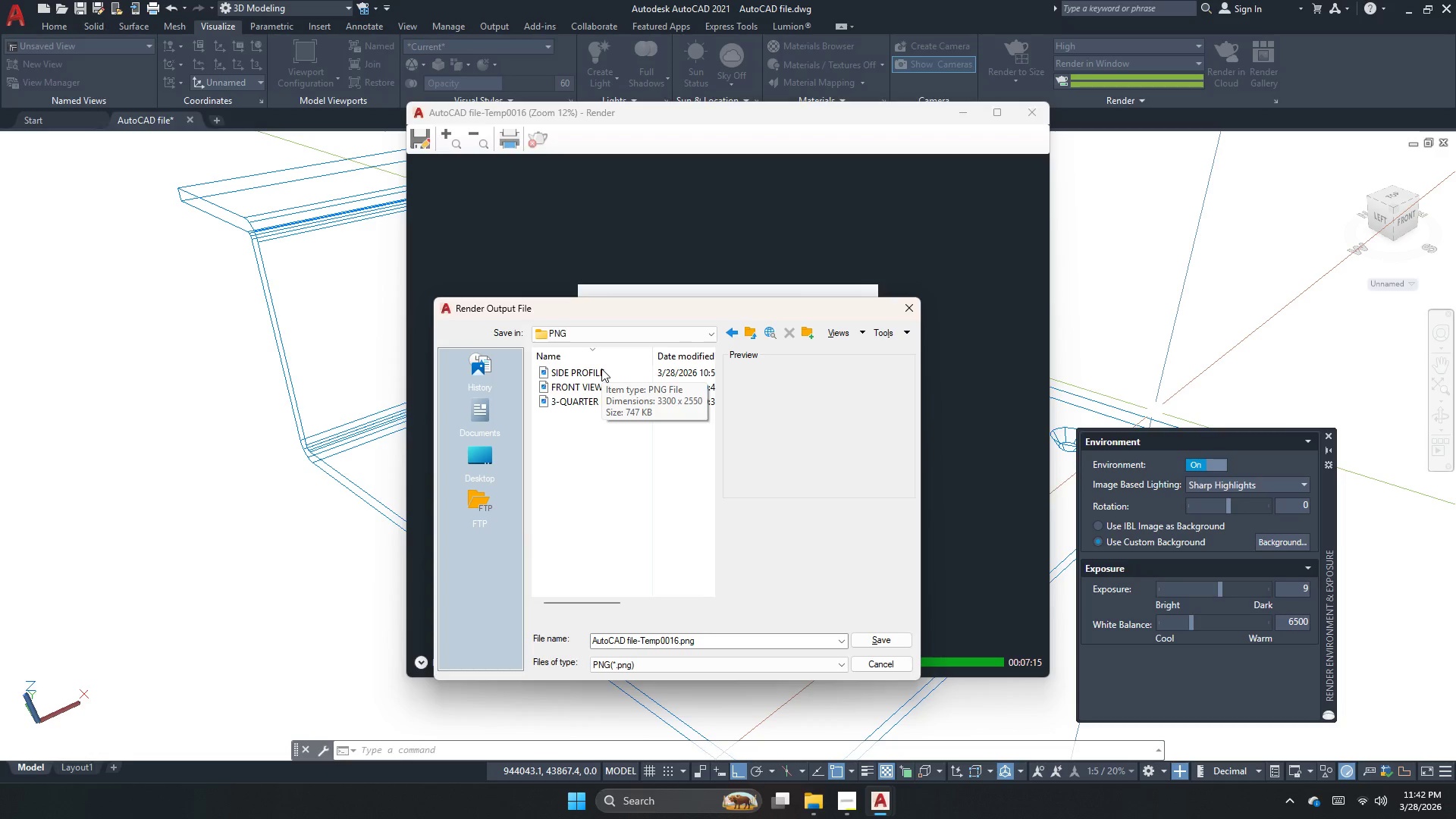 
left_click([636, 405])
 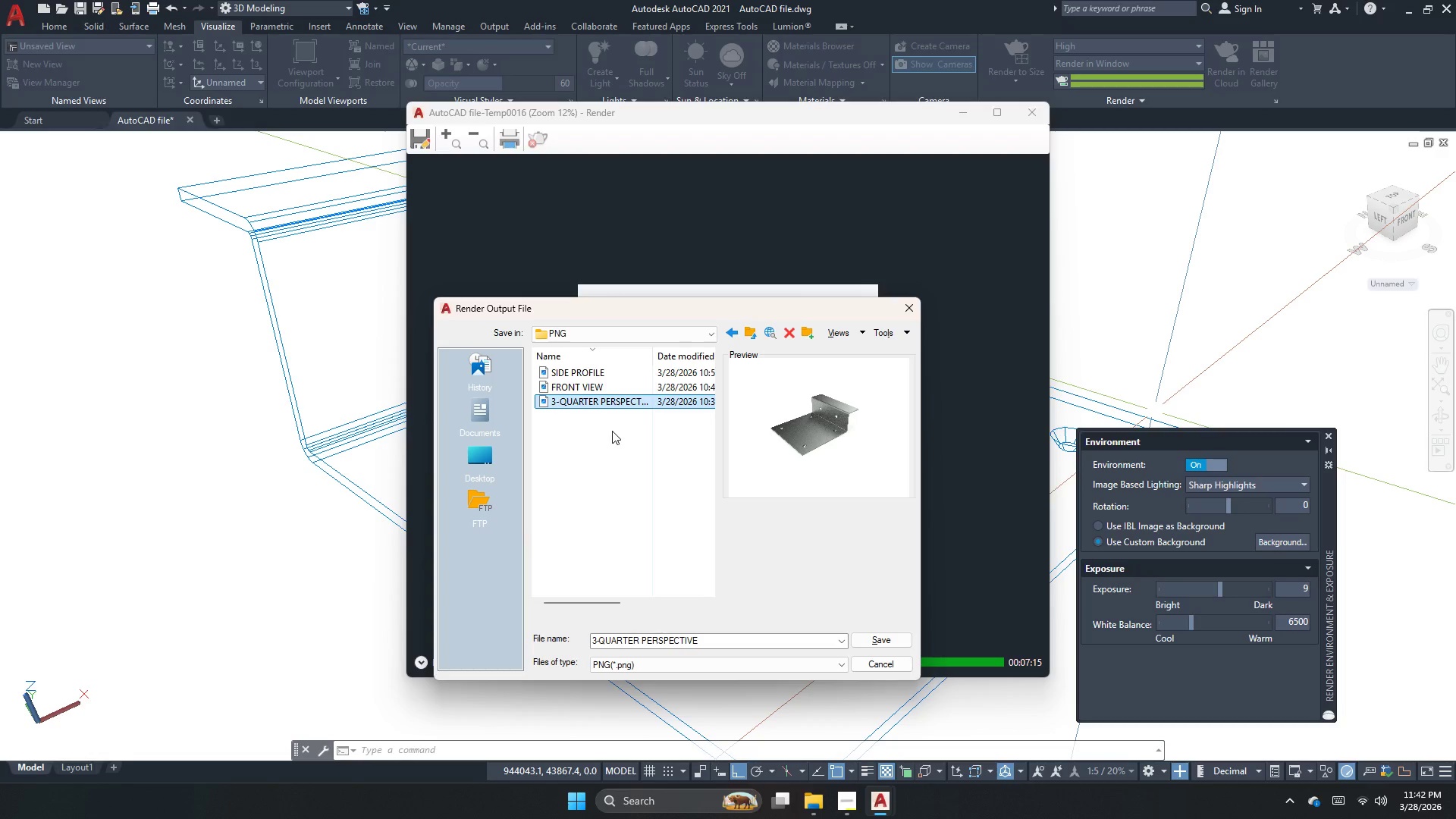 
key(F2)
 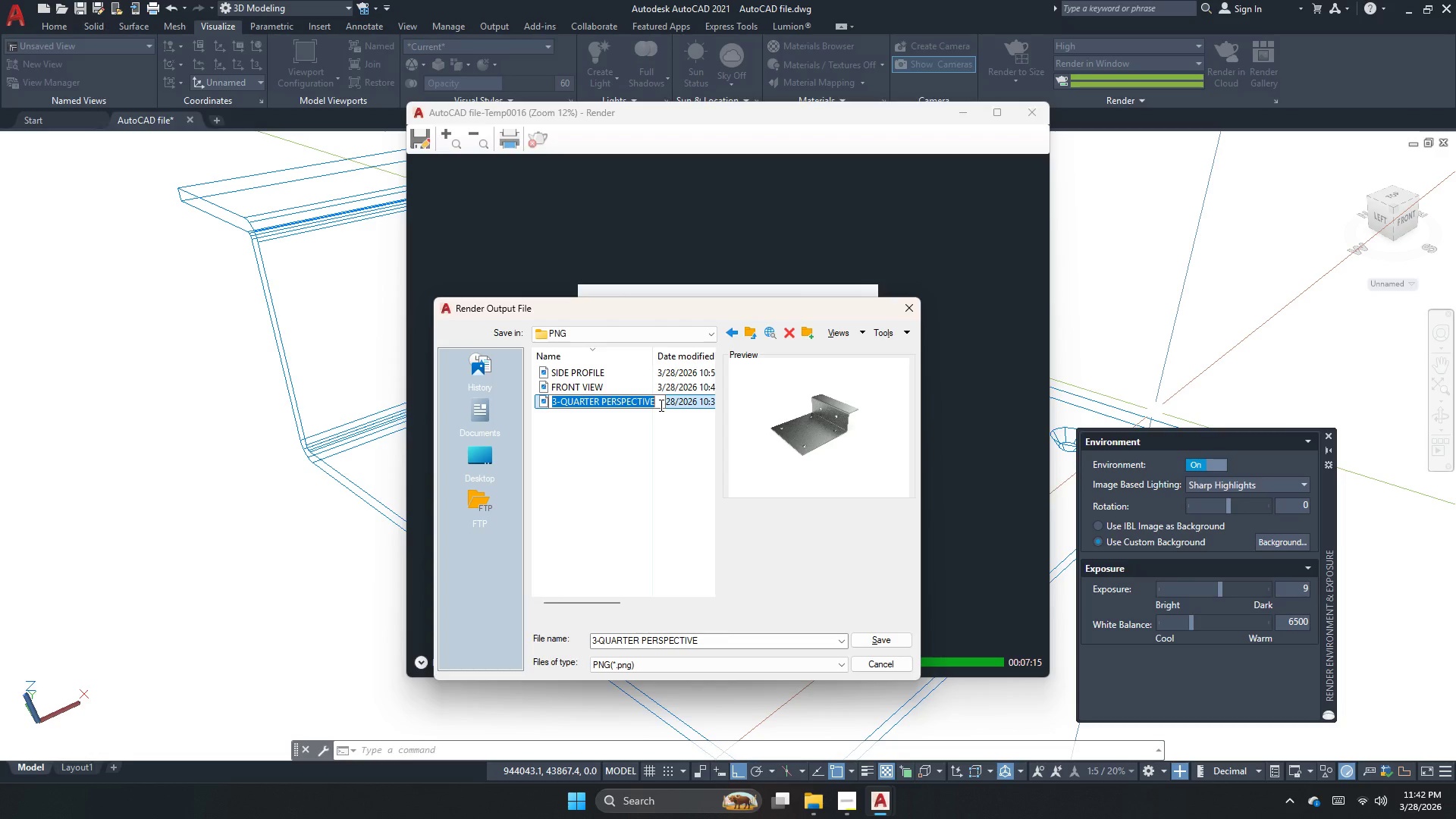 
key(1)
 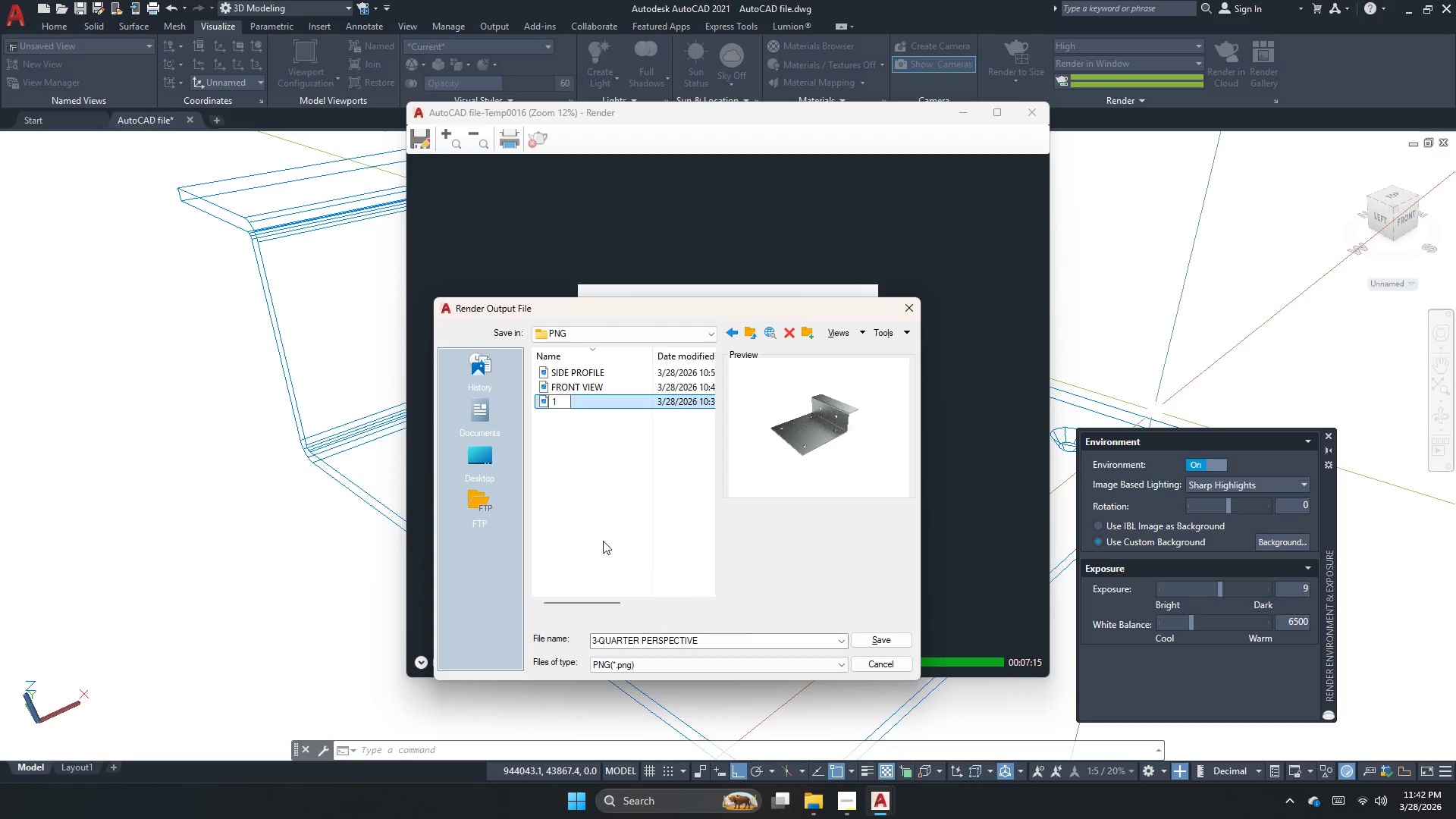 
left_click([635, 515])
 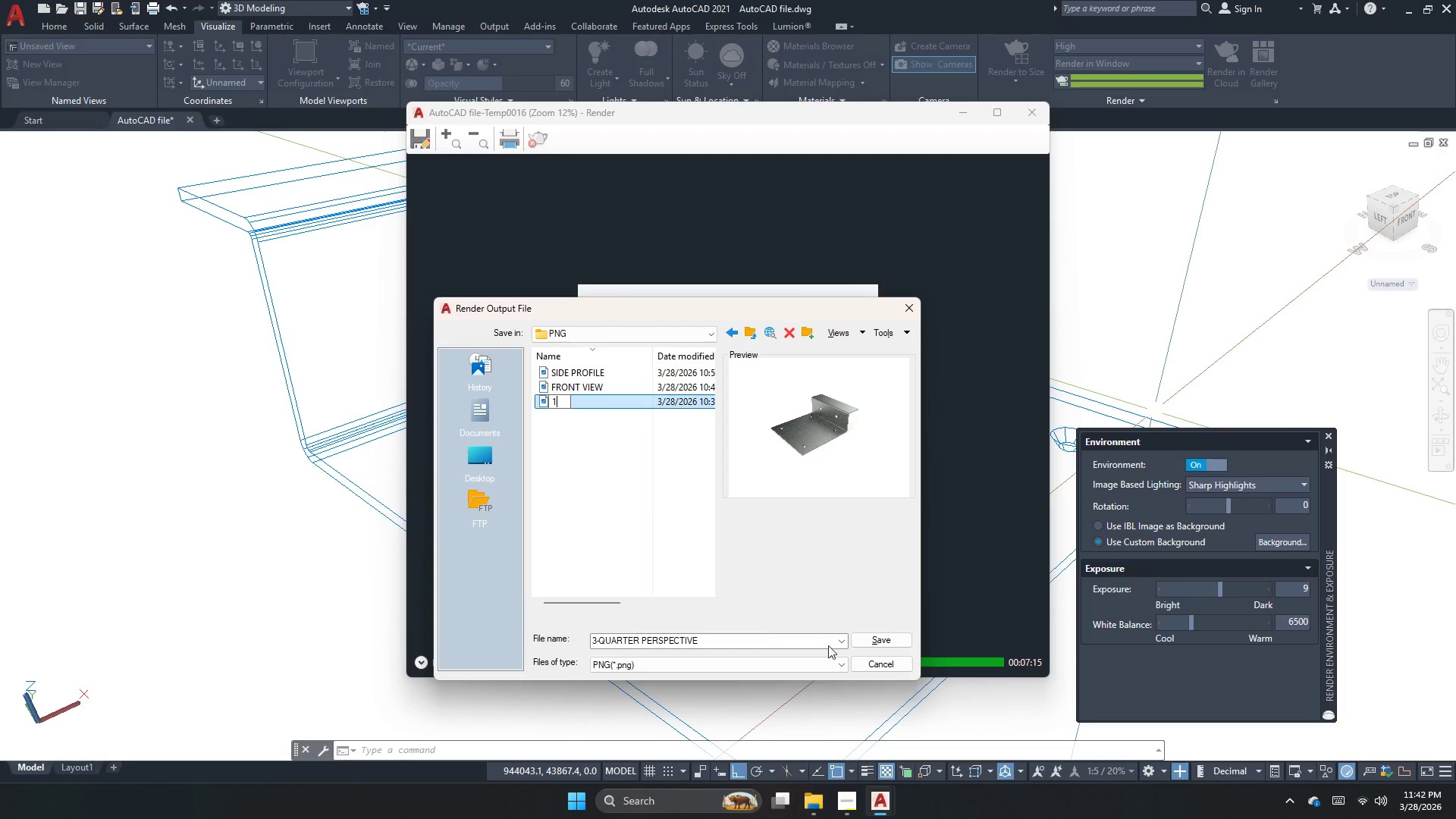 
left_click([890, 644])
 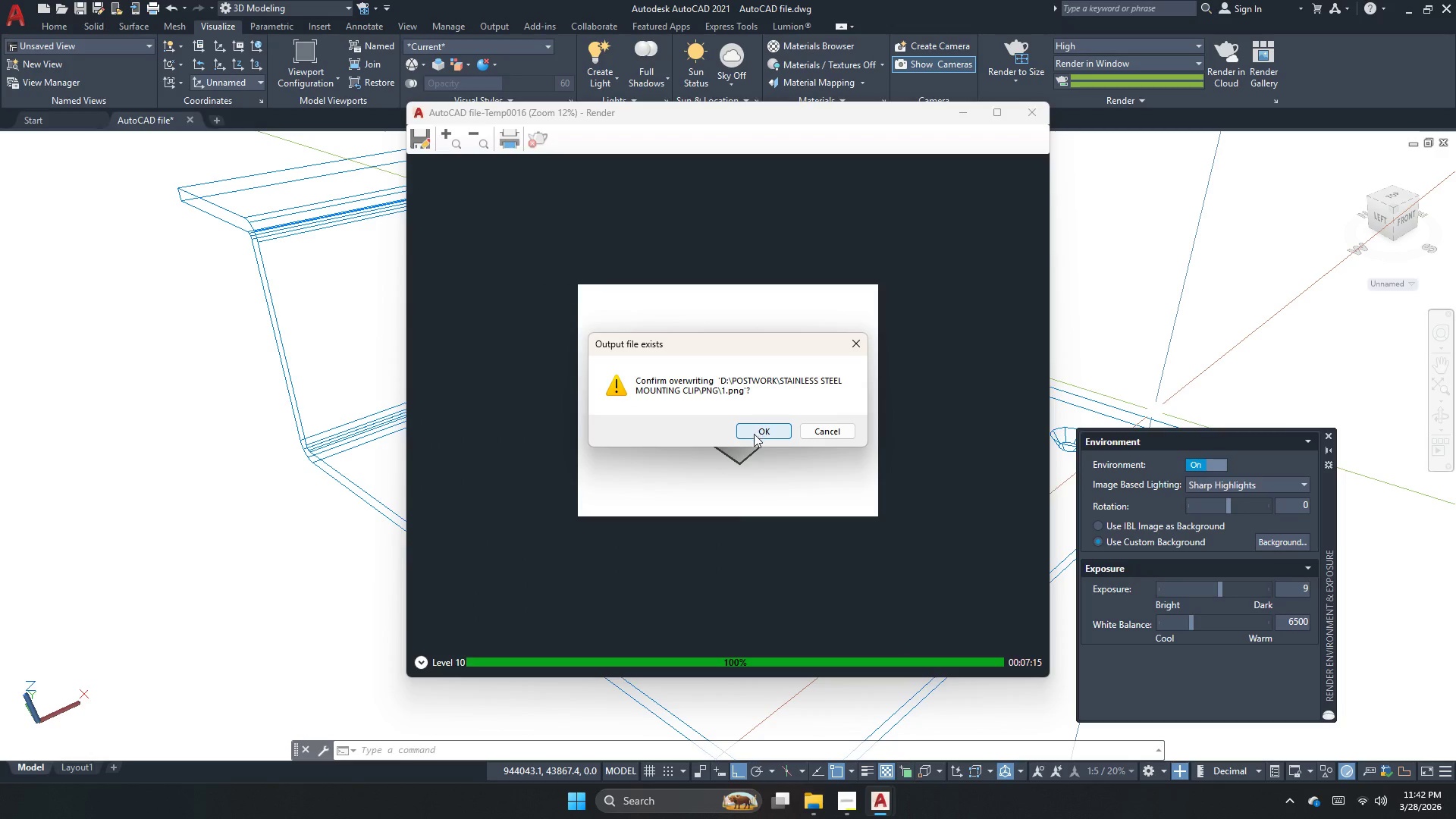 
left_click([754, 434])
 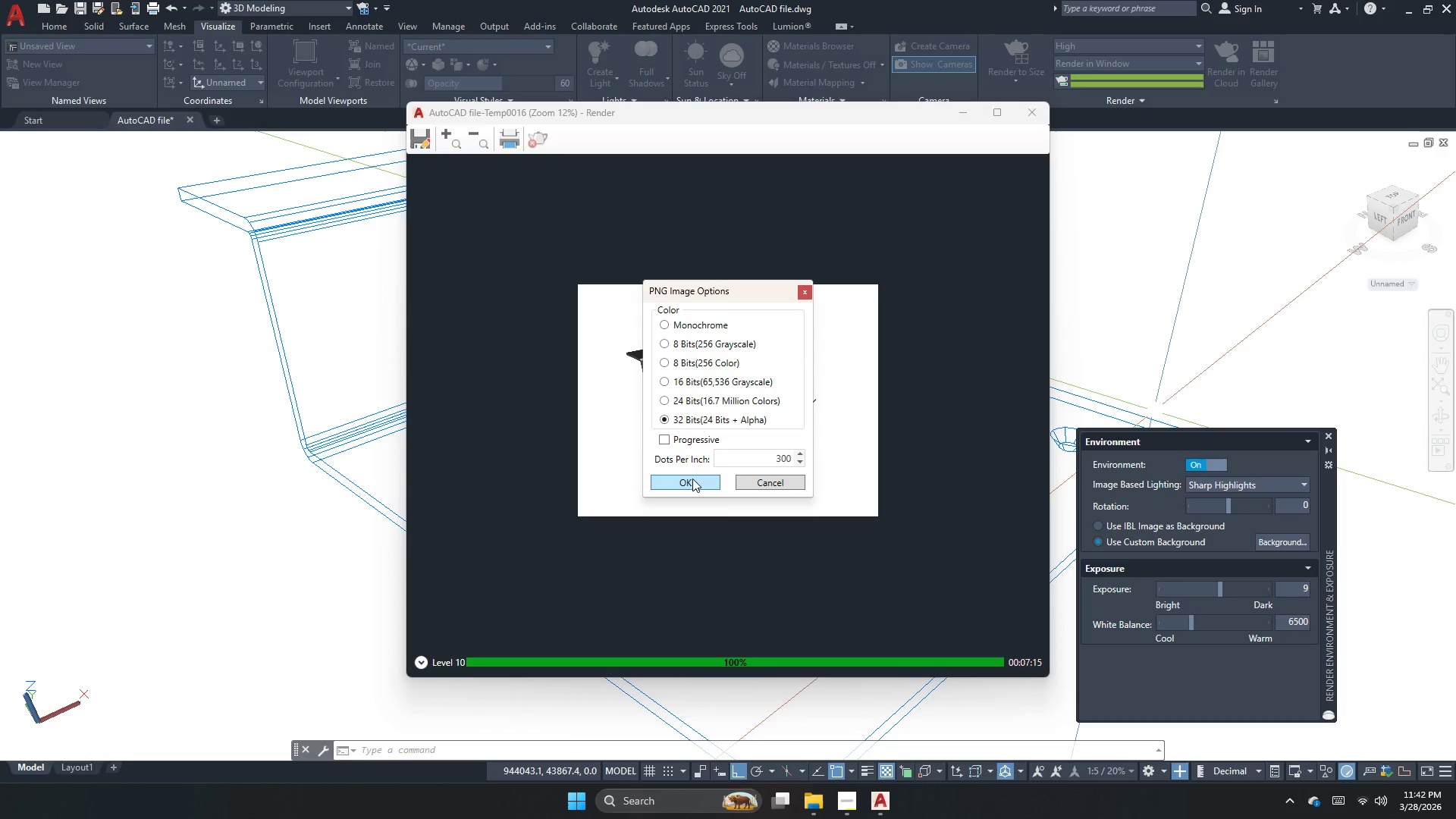 
left_click([692, 479])
 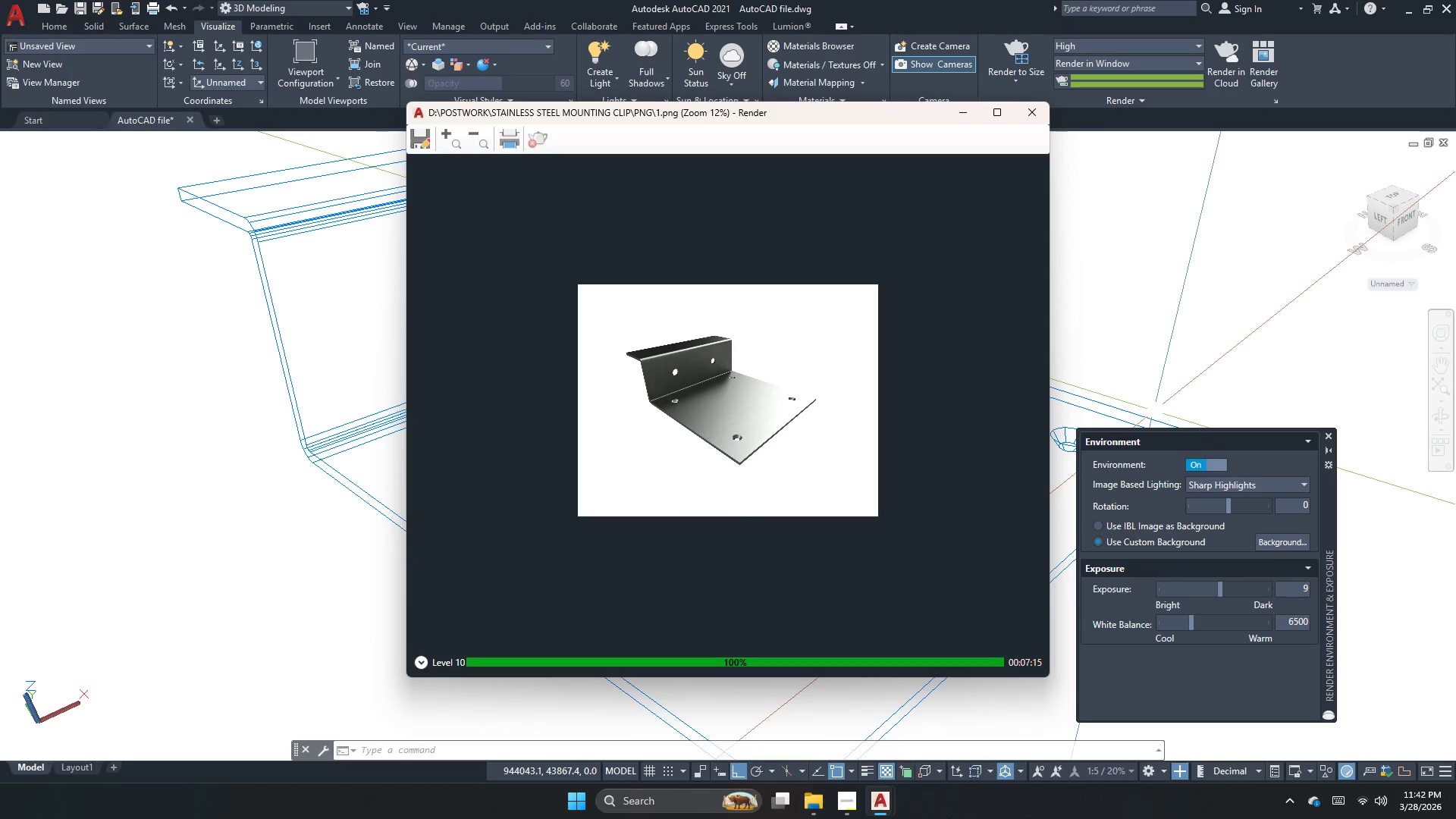 
left_click([795, 818])
 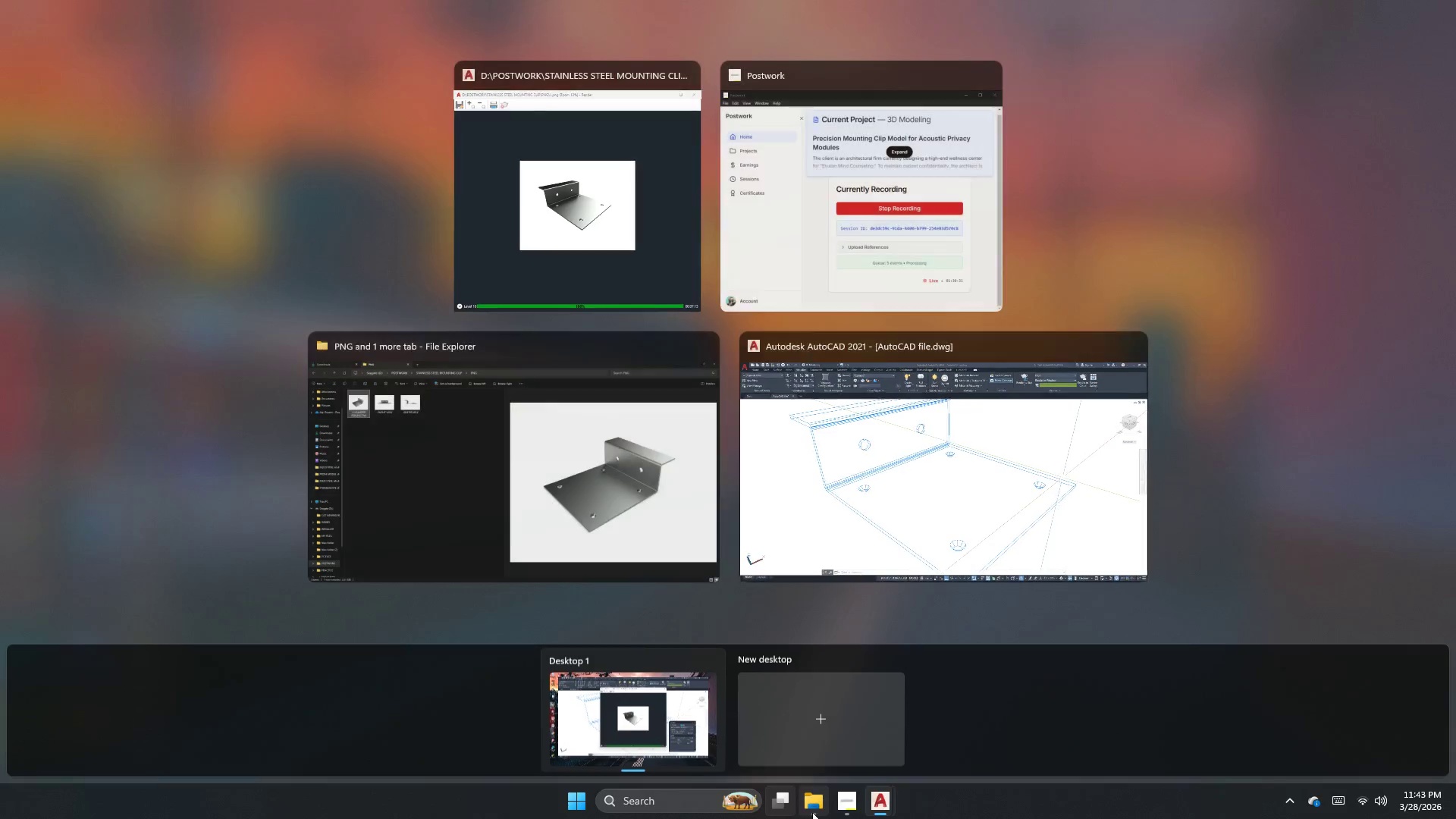 
left_click([817, 811])
 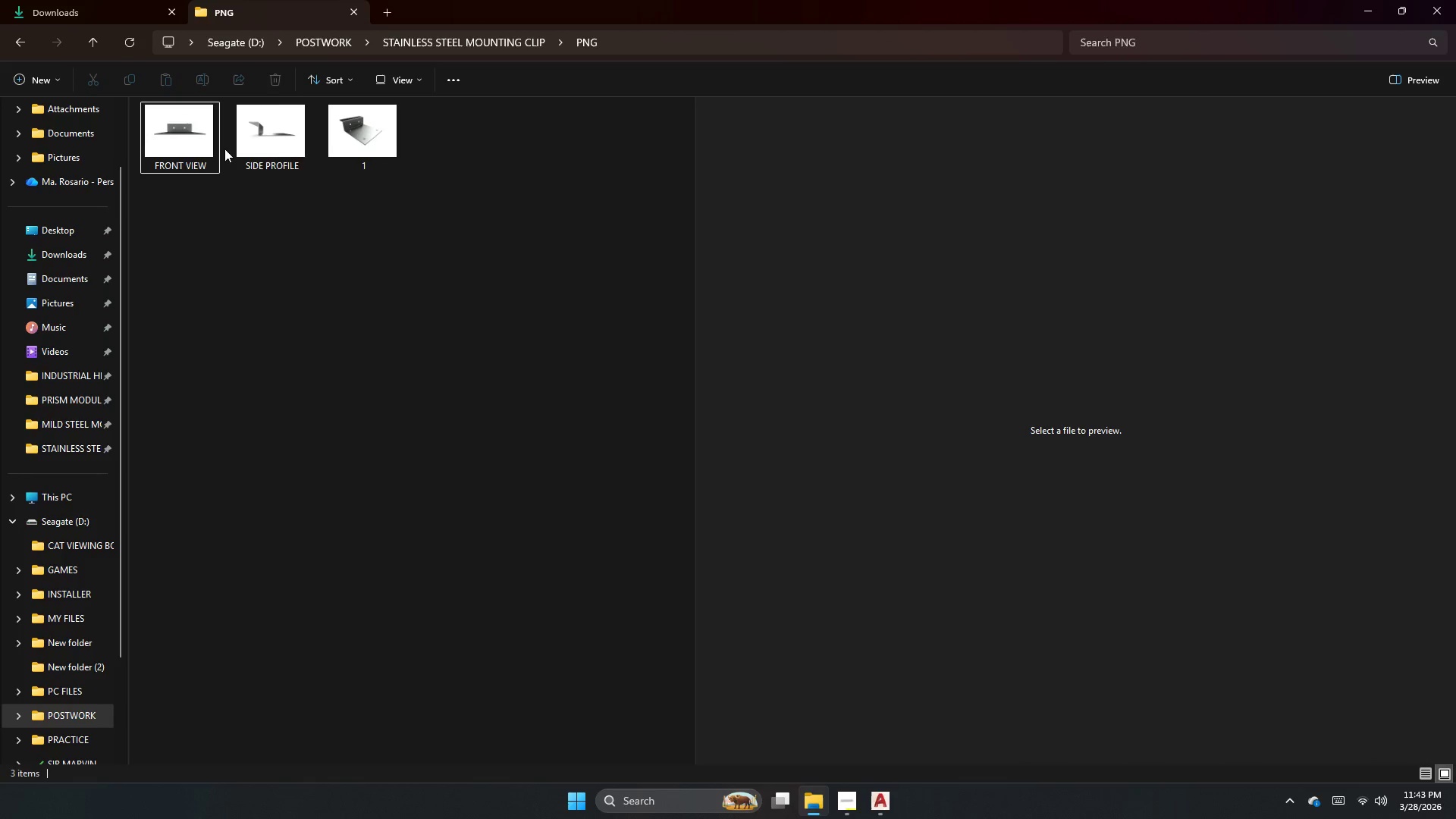 
mouse_move([314, 168])
 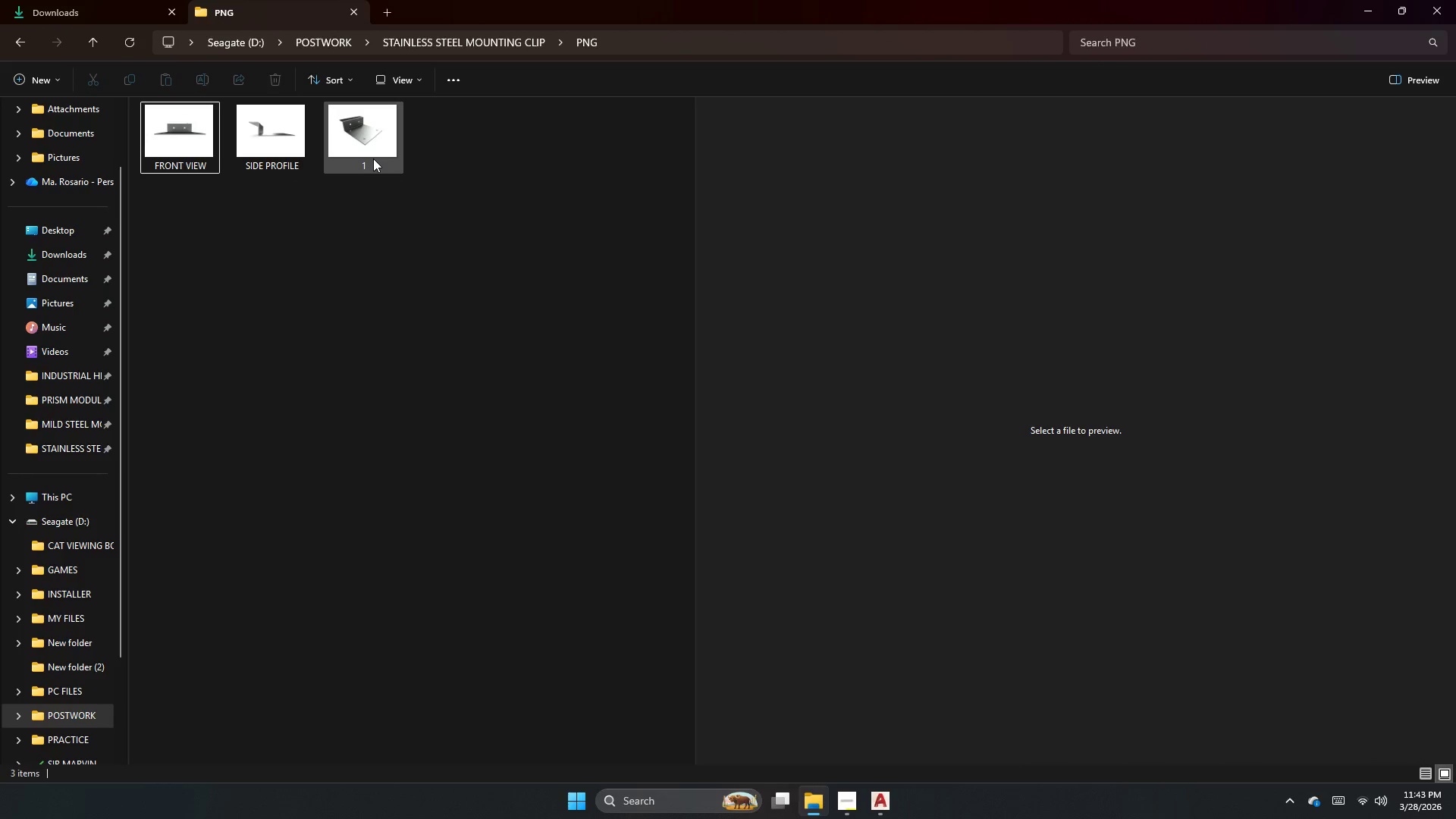 
left_click([373, 158])
 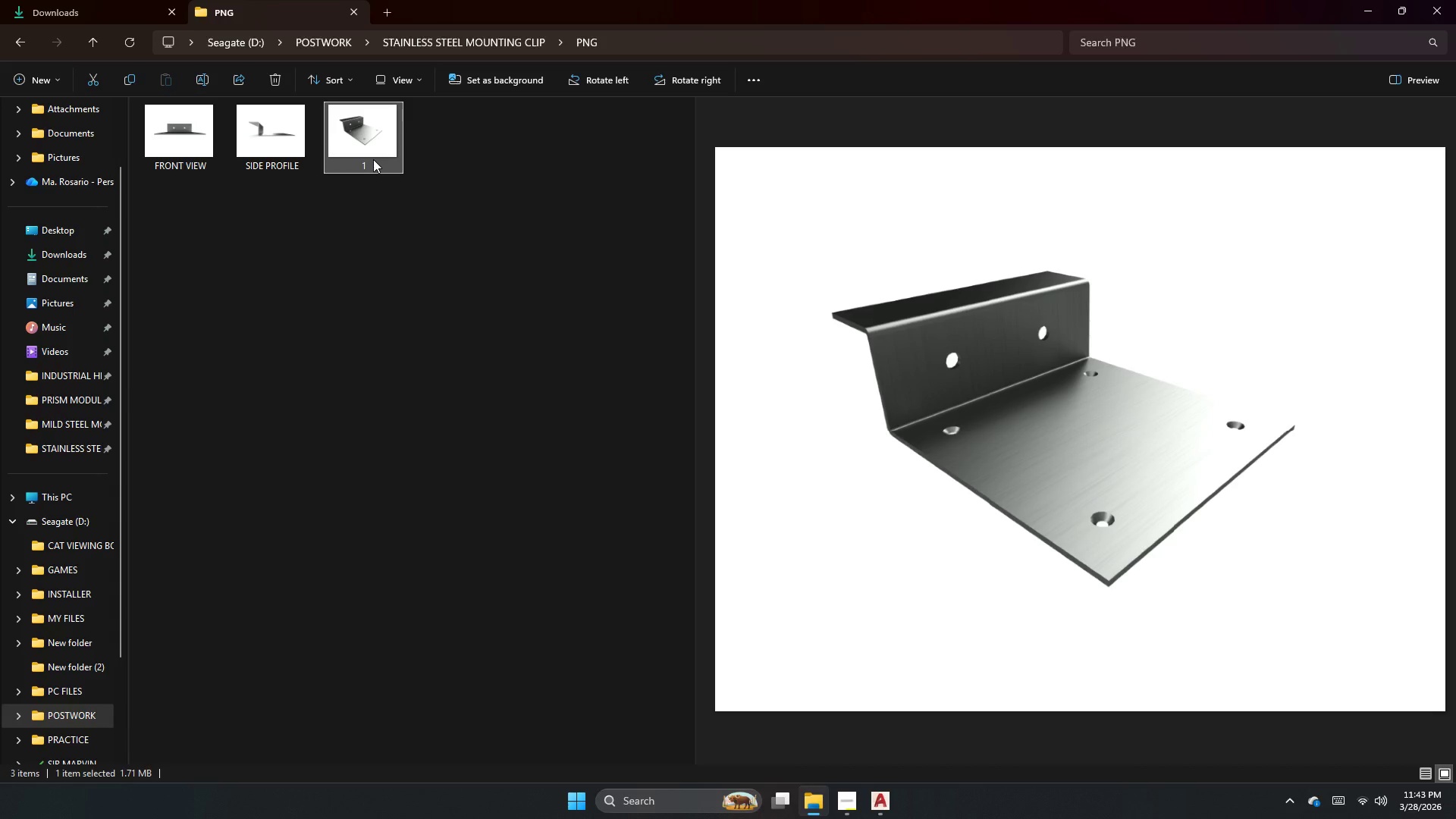 
key(F2)
 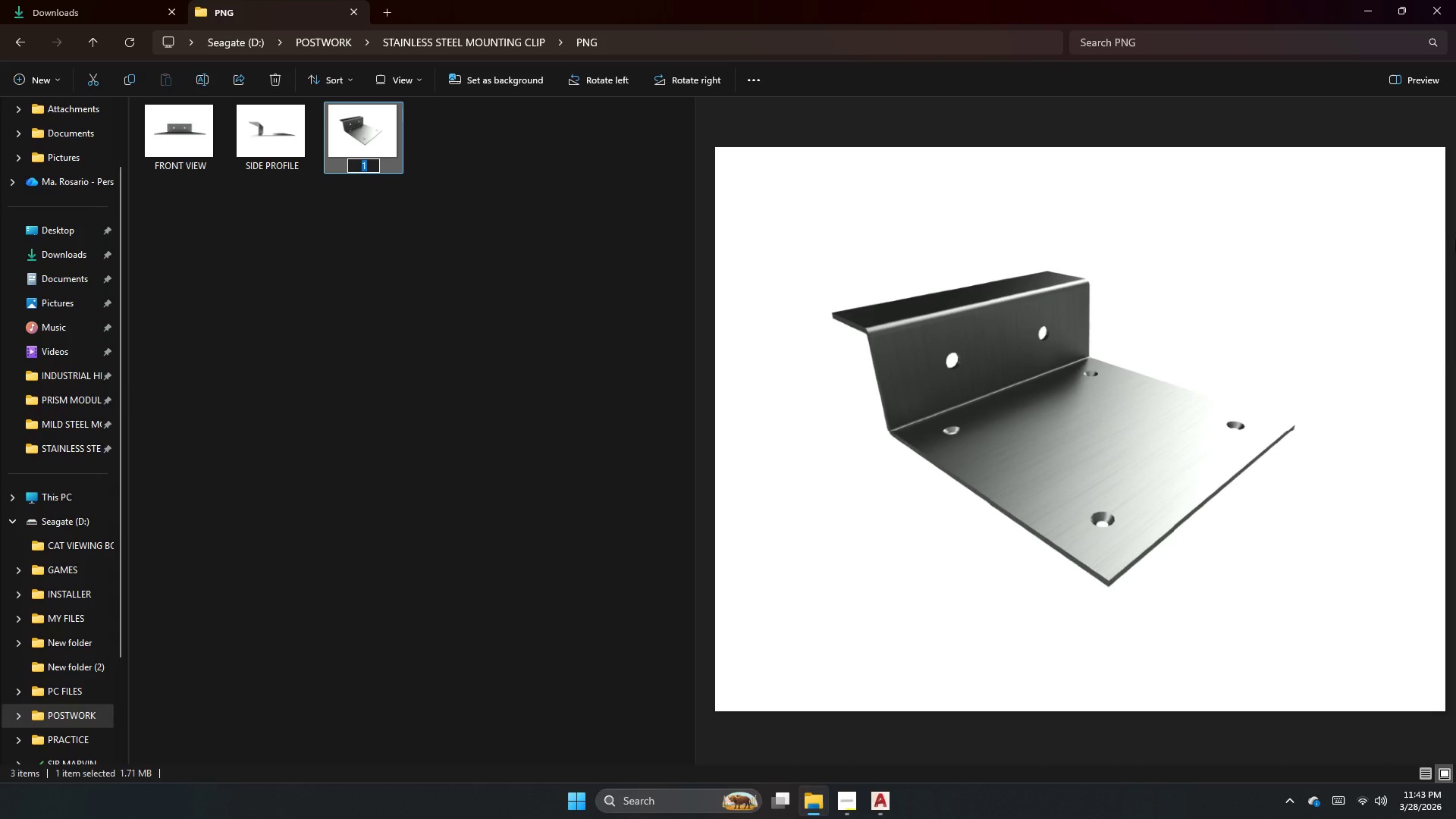 
wait(5.2)
 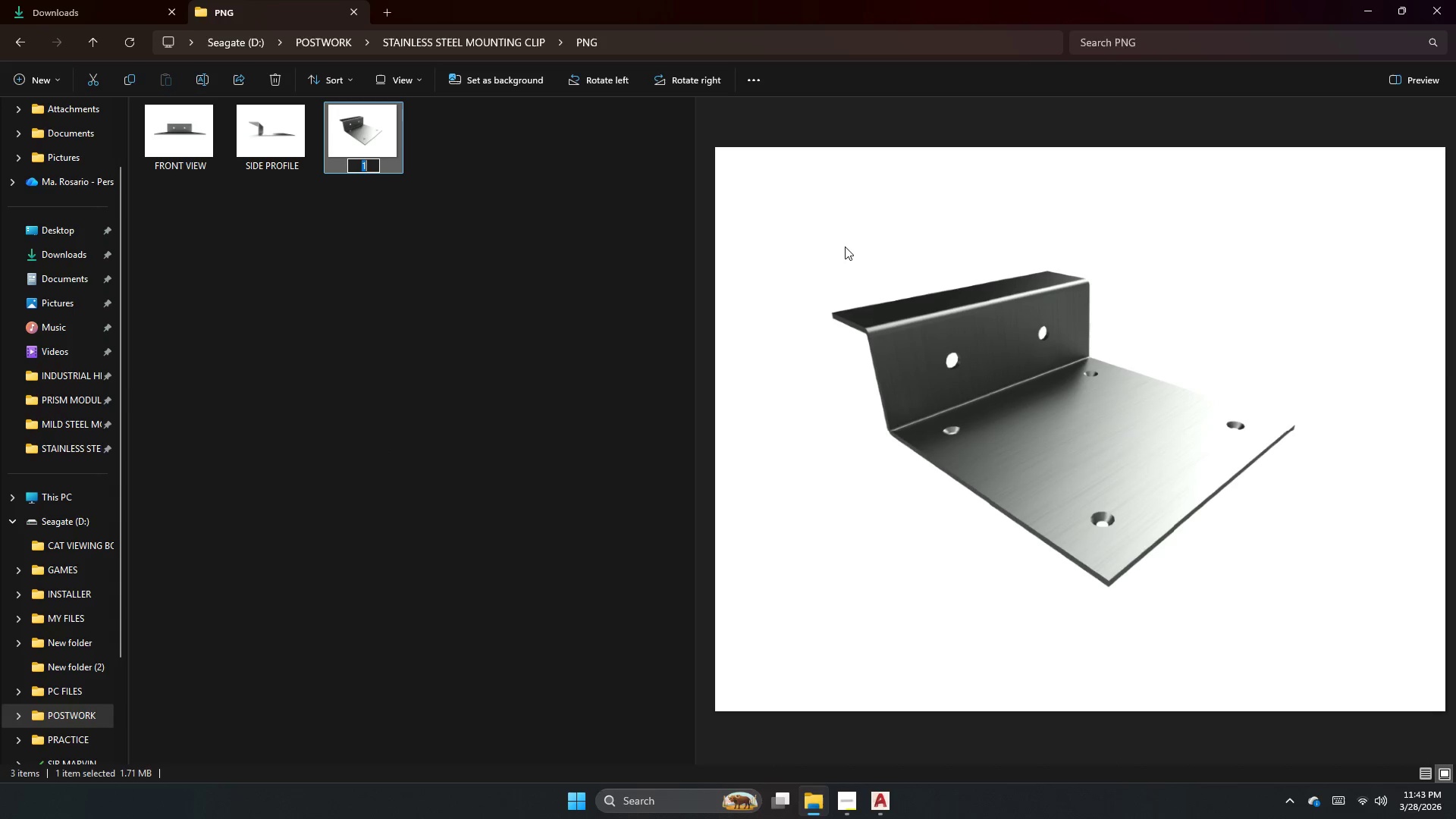 
type(3 quarter perspective)
 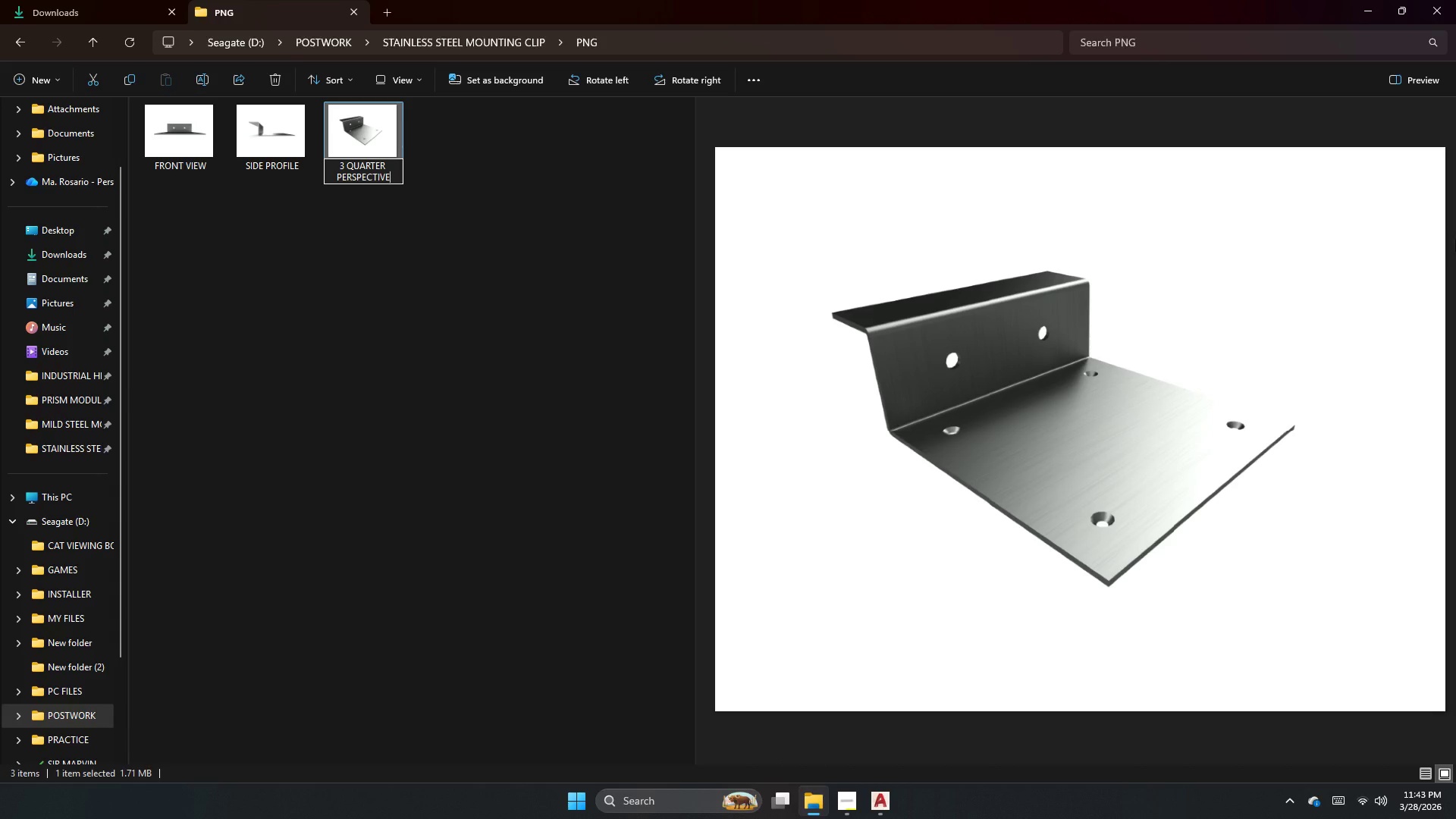 
key(Enter)
 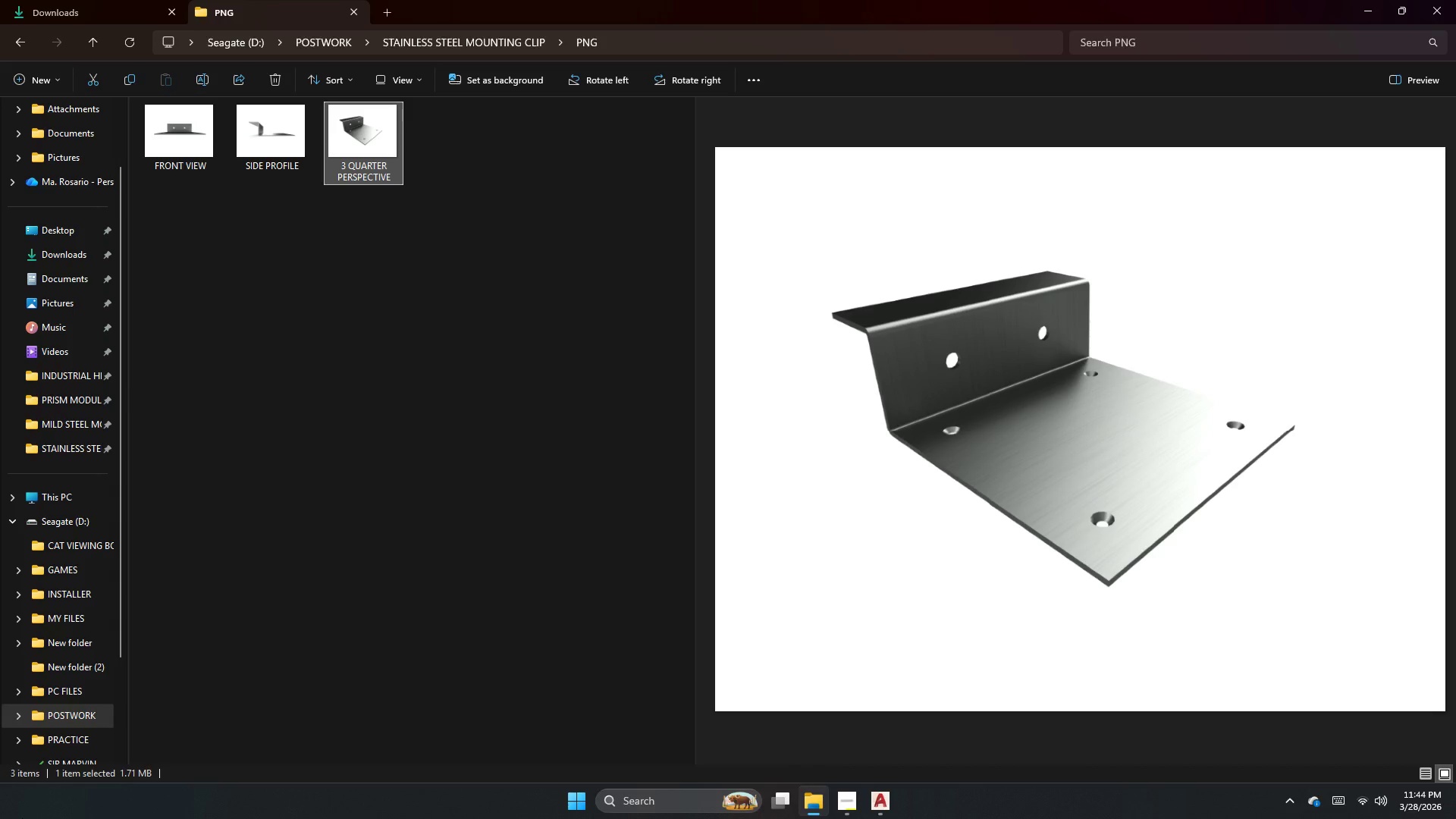 
wait(40.84)
 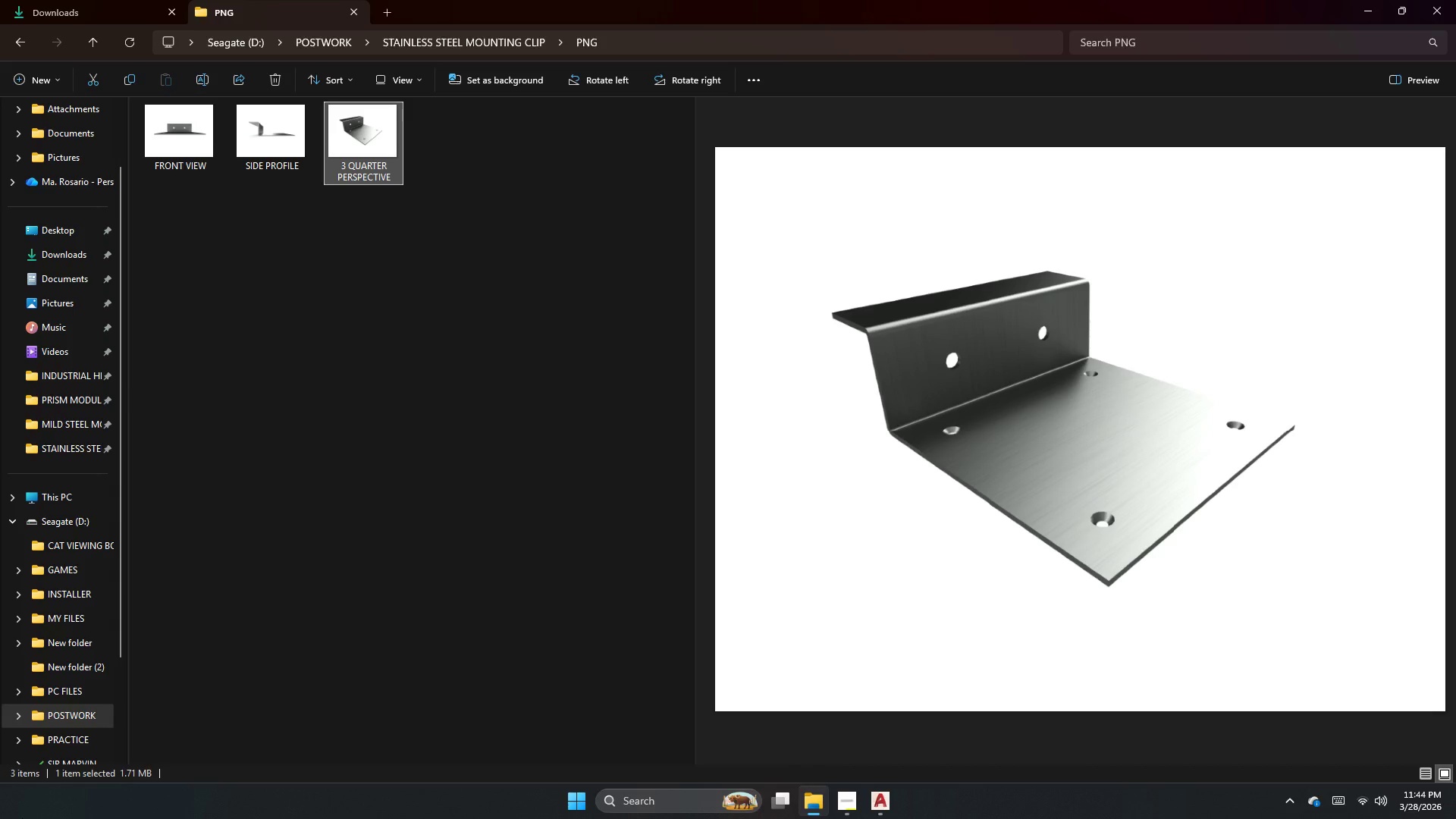 
double_click([846, 812])